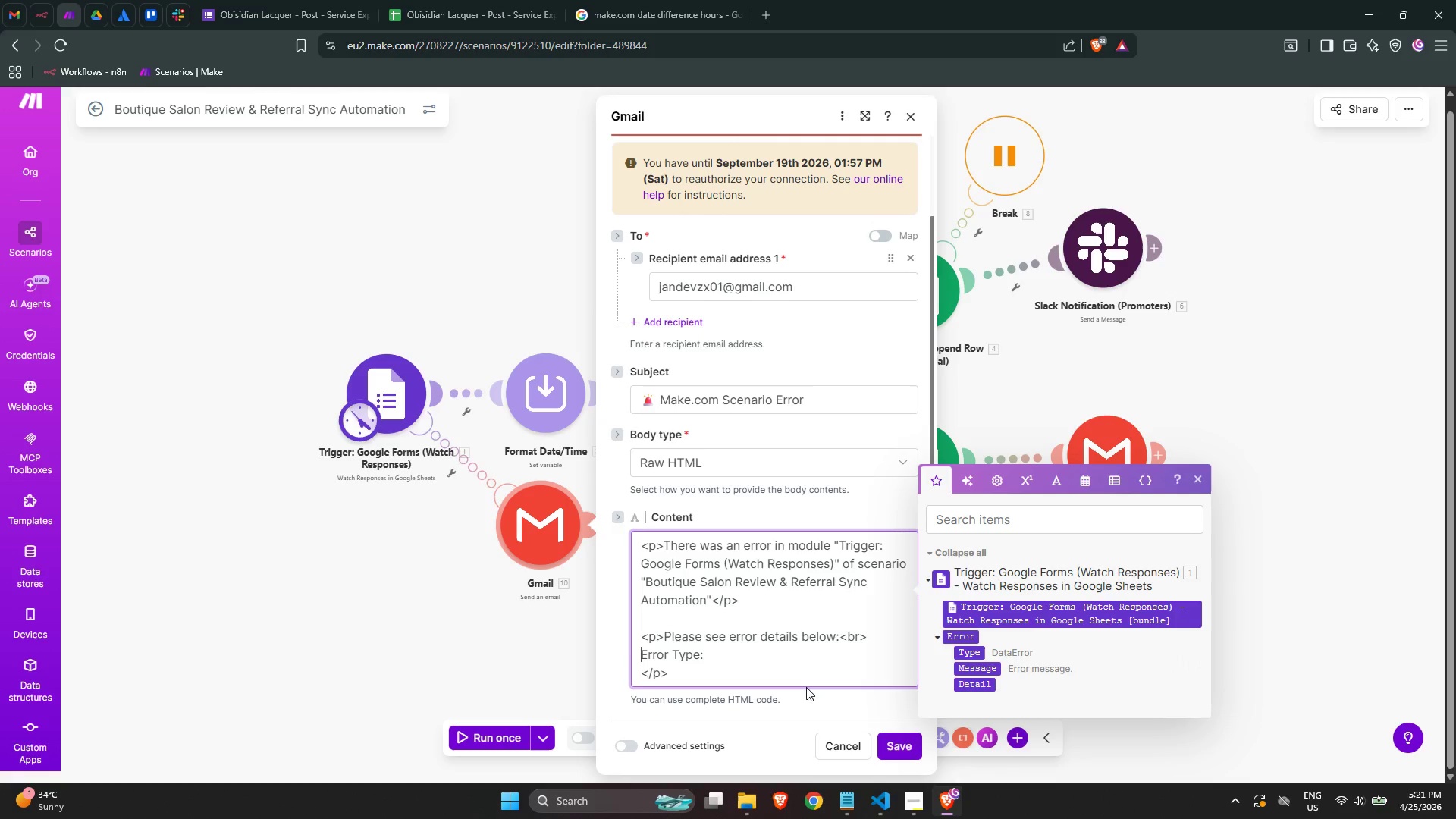 
key(ArrowLeft)
 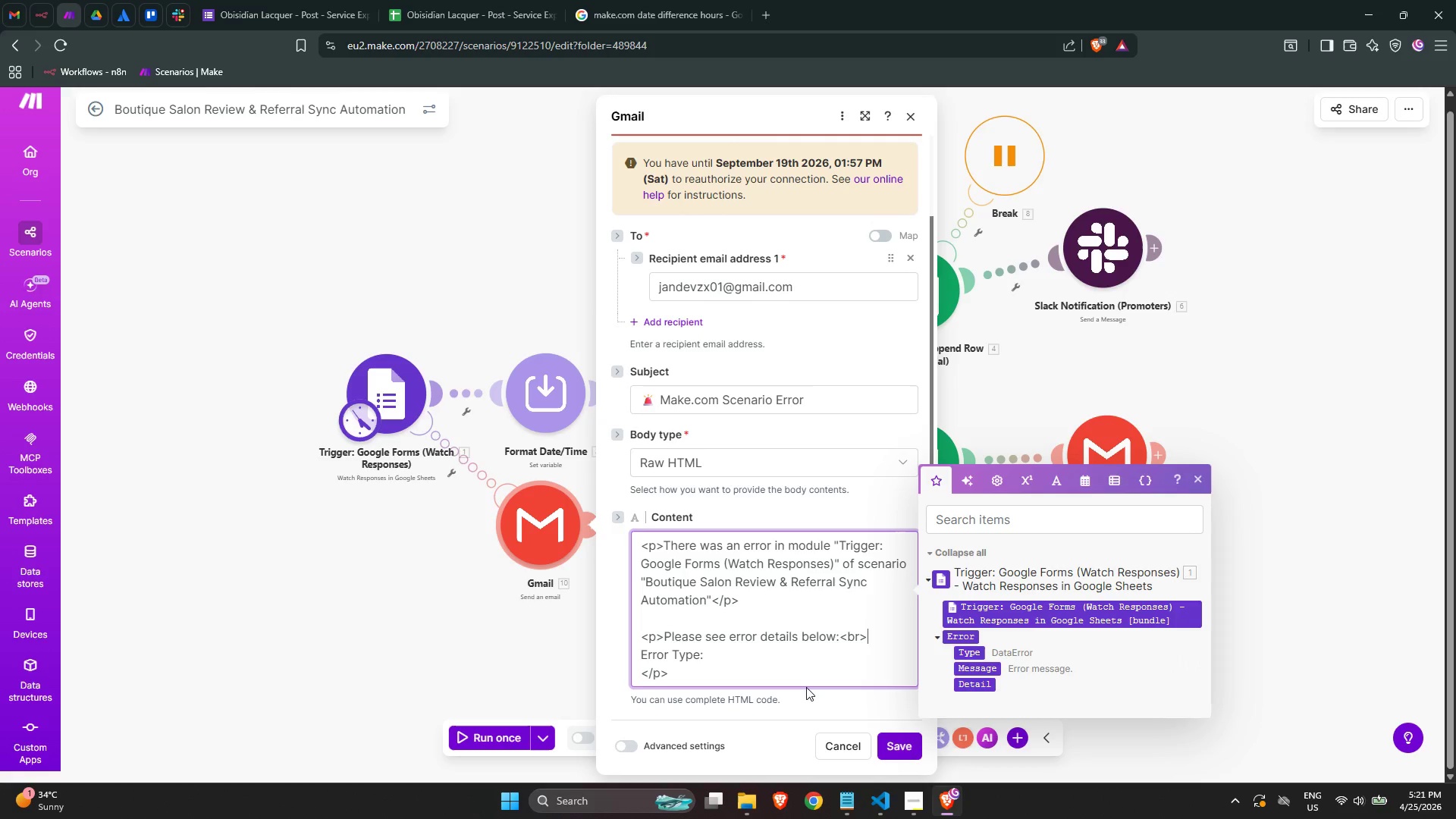 
key(ArrowRight)
 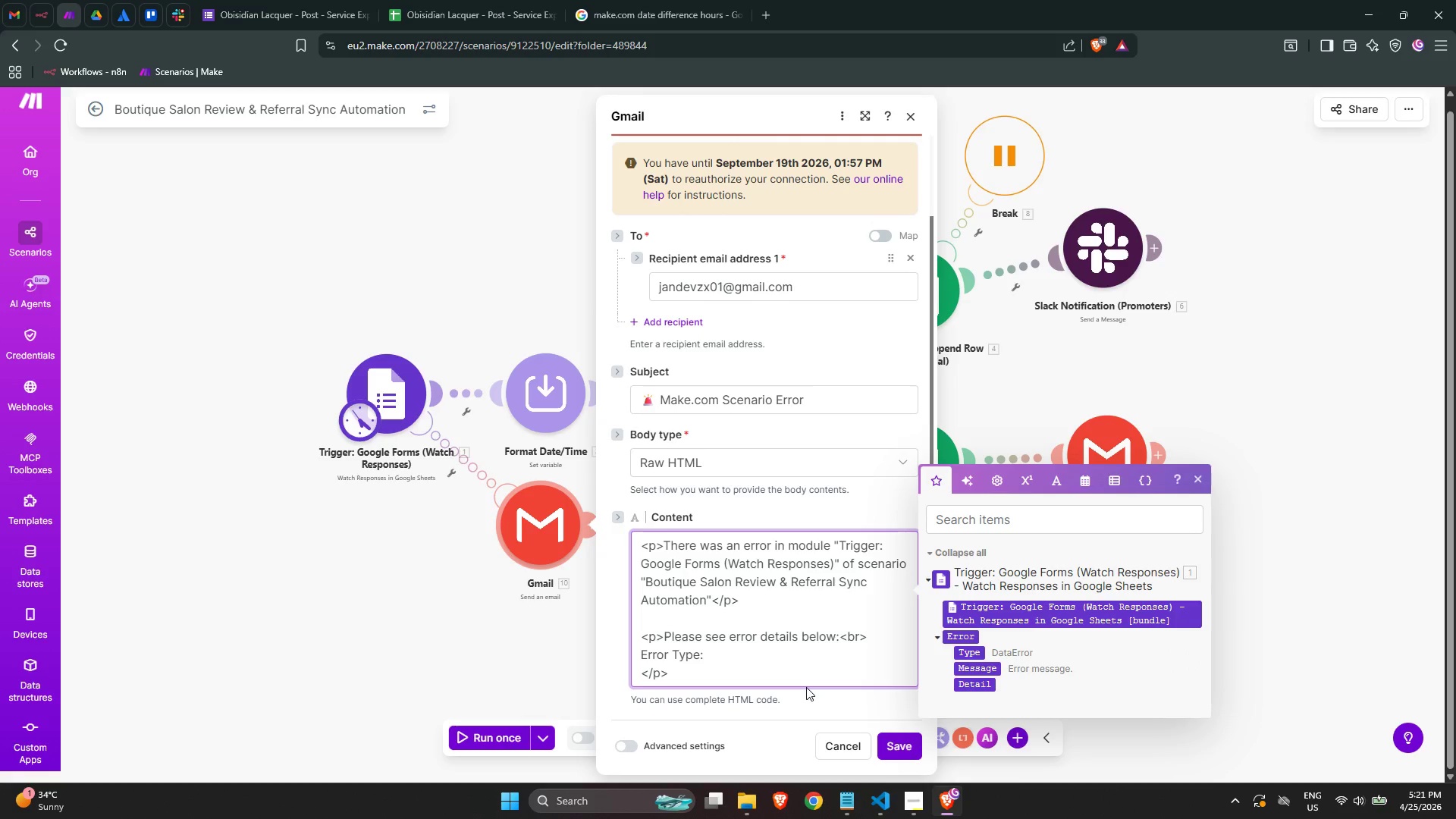 
type(<strong>)
 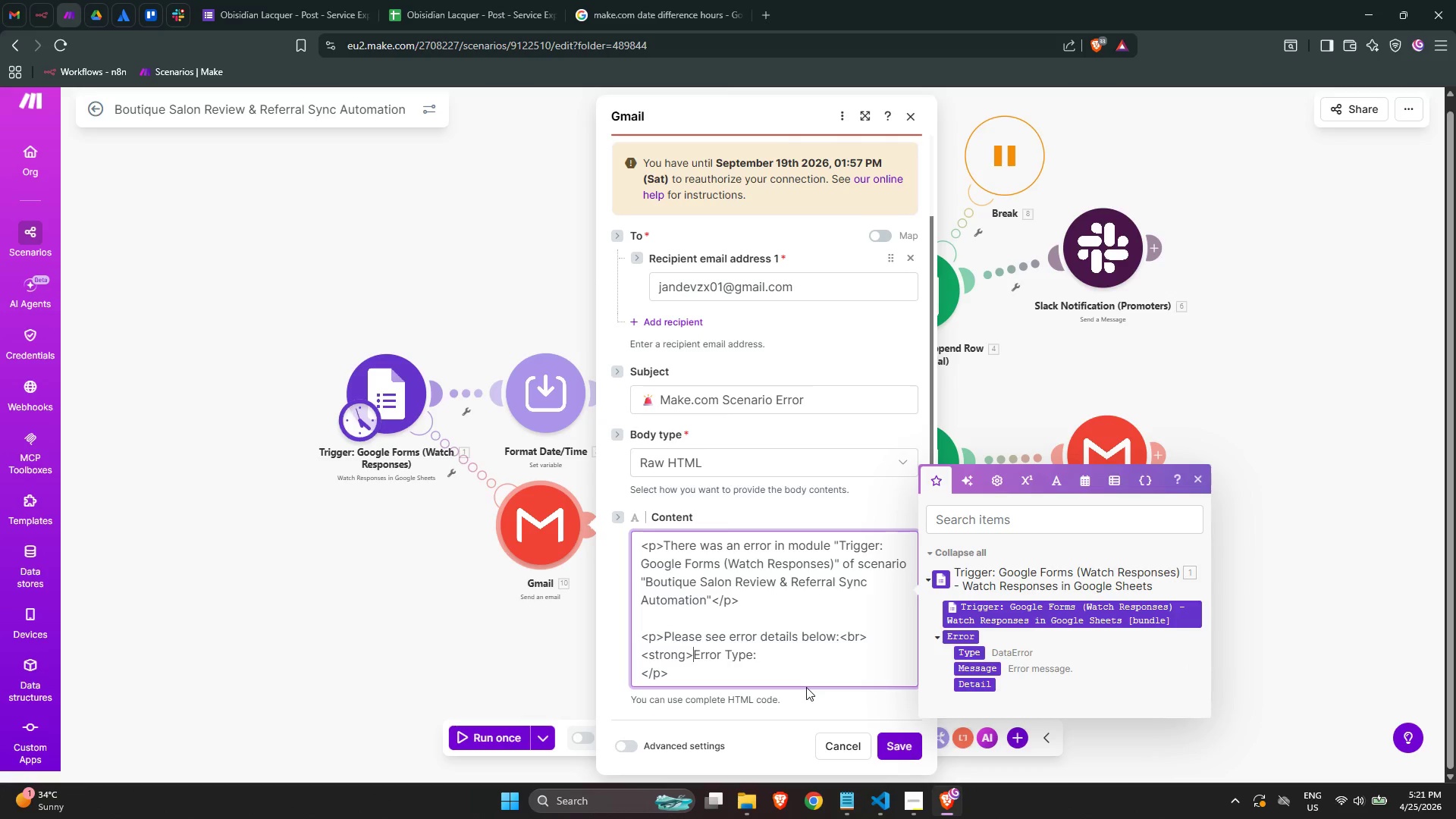 
key(ArrowRight)
 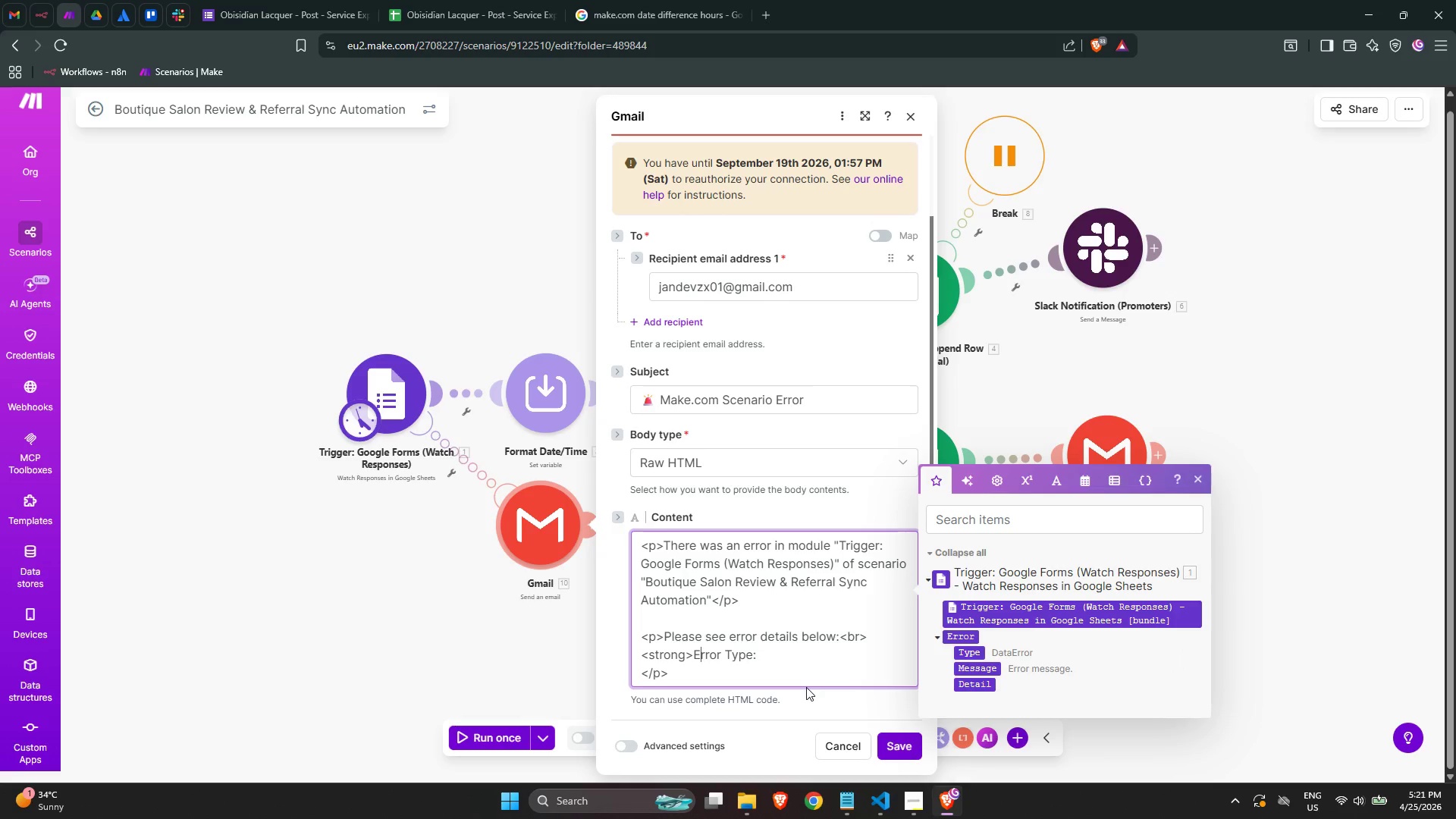 
key(Control+ArrowRight)
 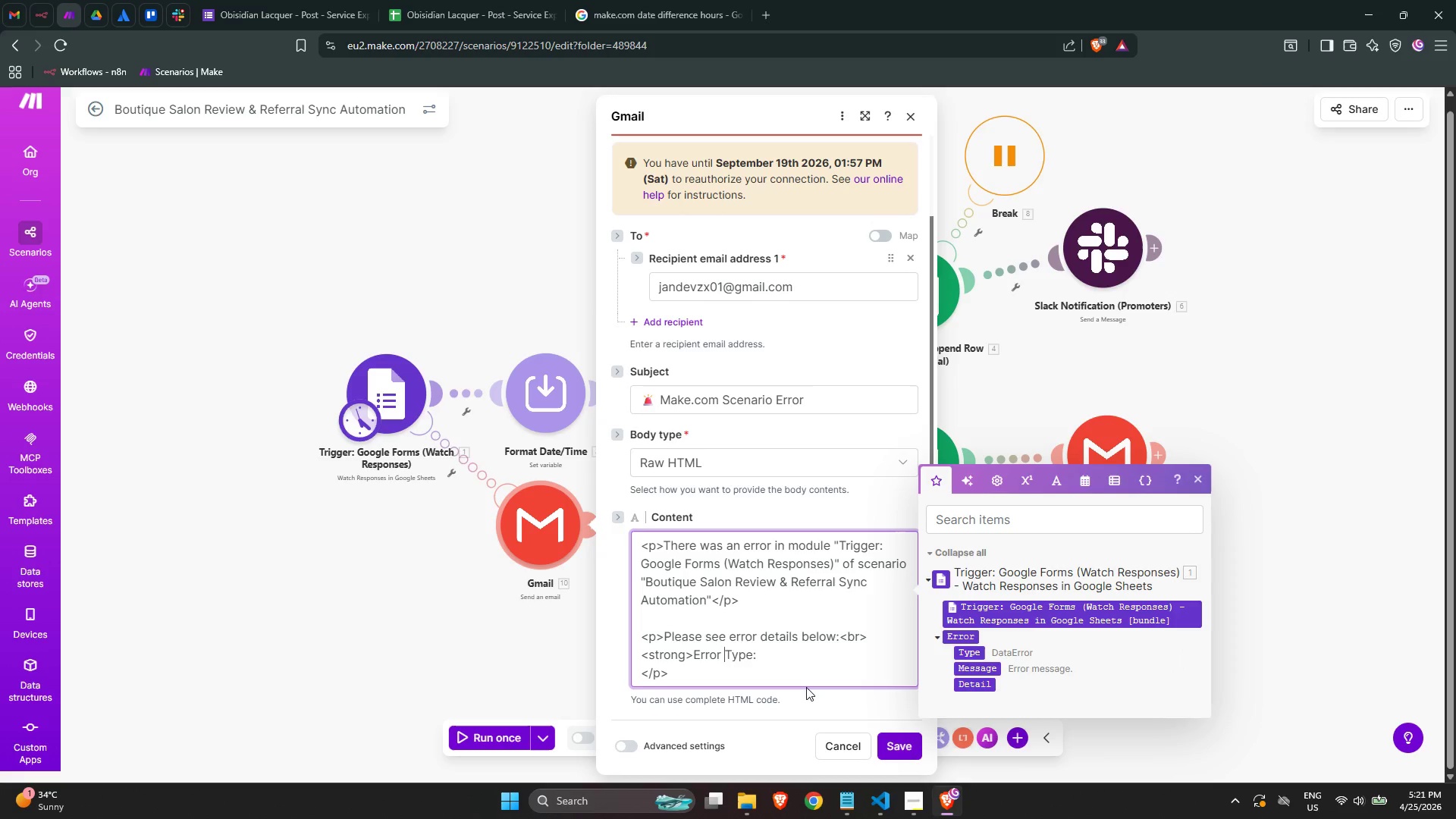 
key(Control+ArrowRight)
 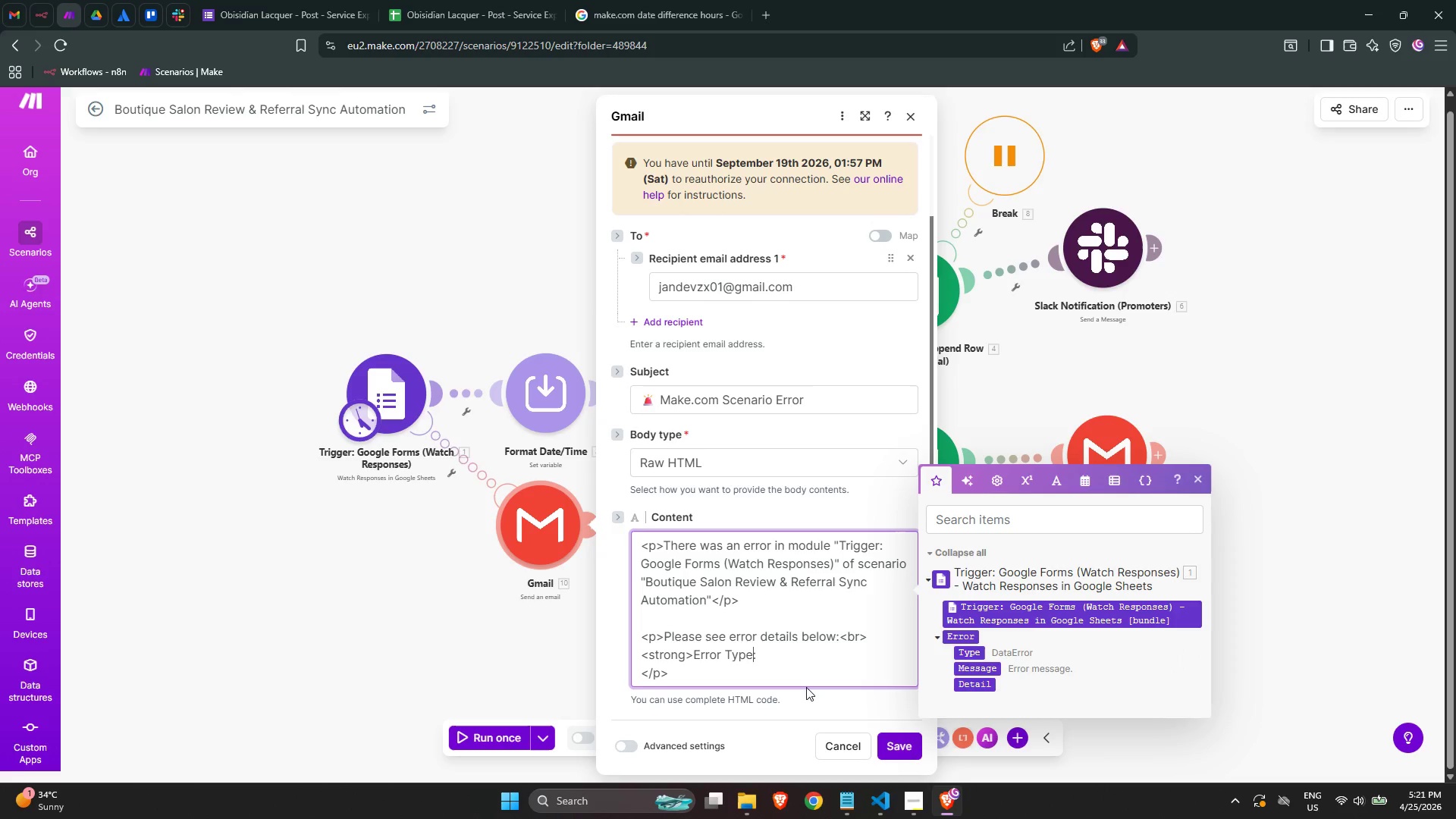 
key(Control+ArrowRight)
 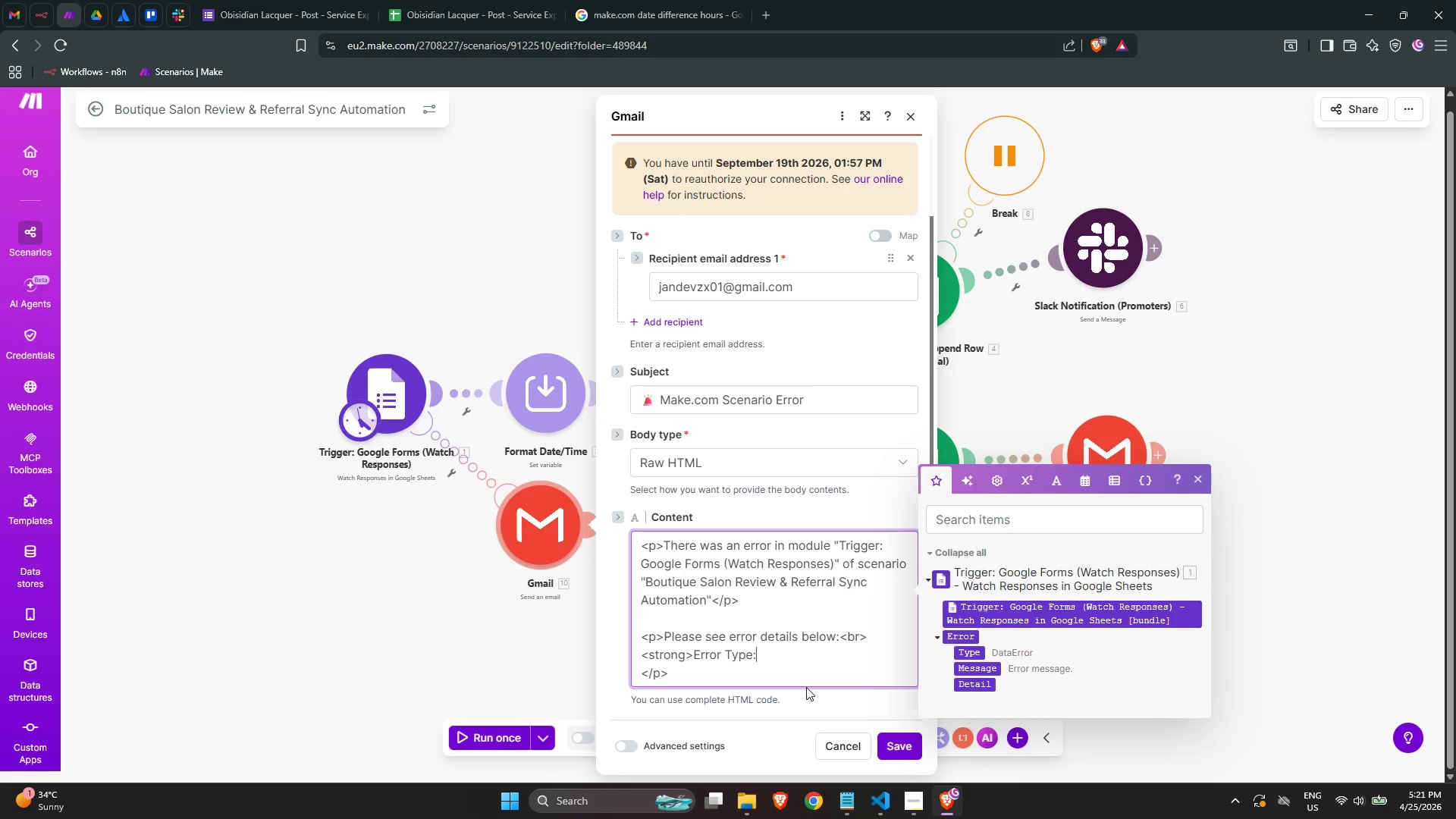 
type(</trong)
 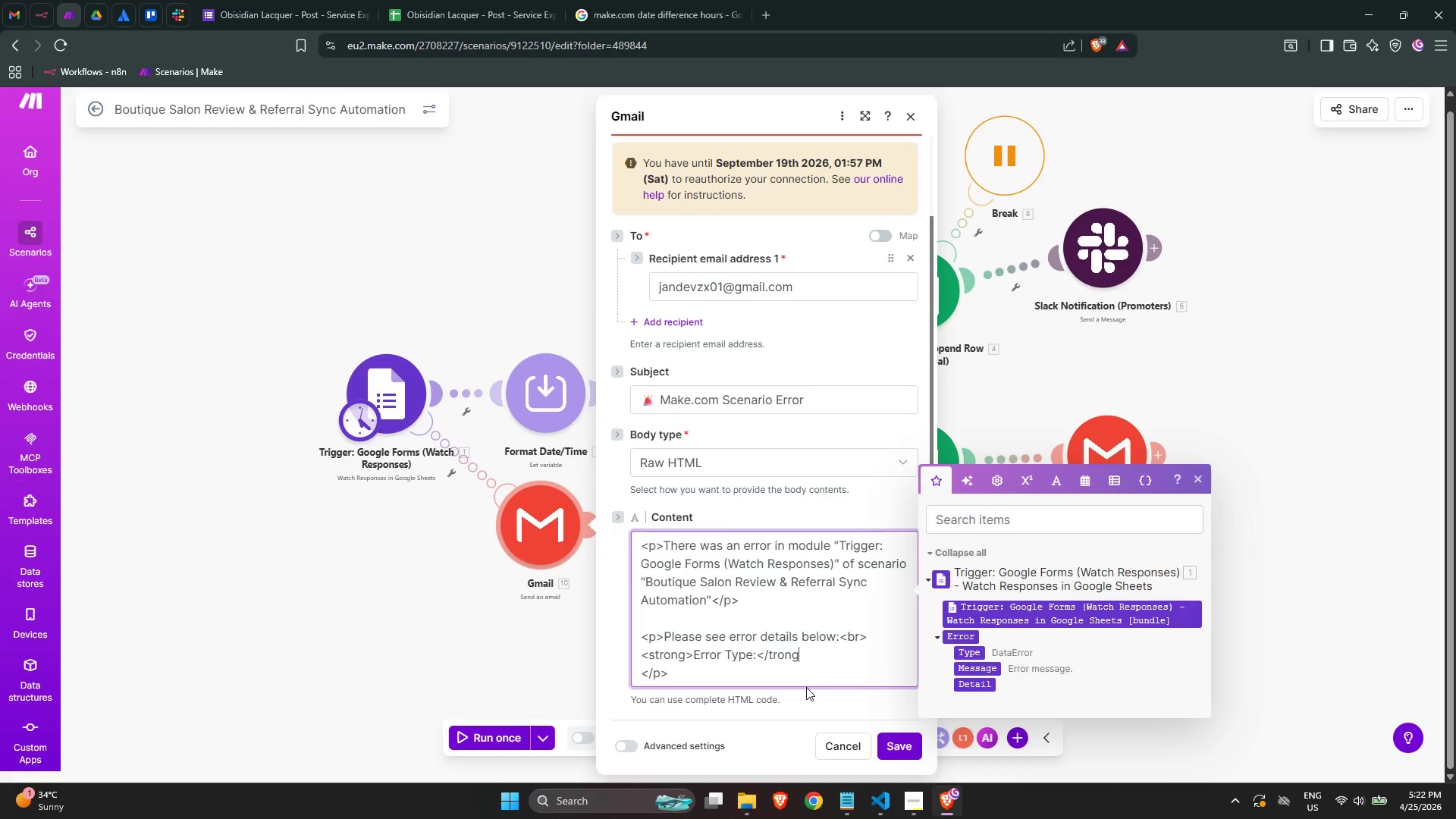 
key(ArrowLeft)
 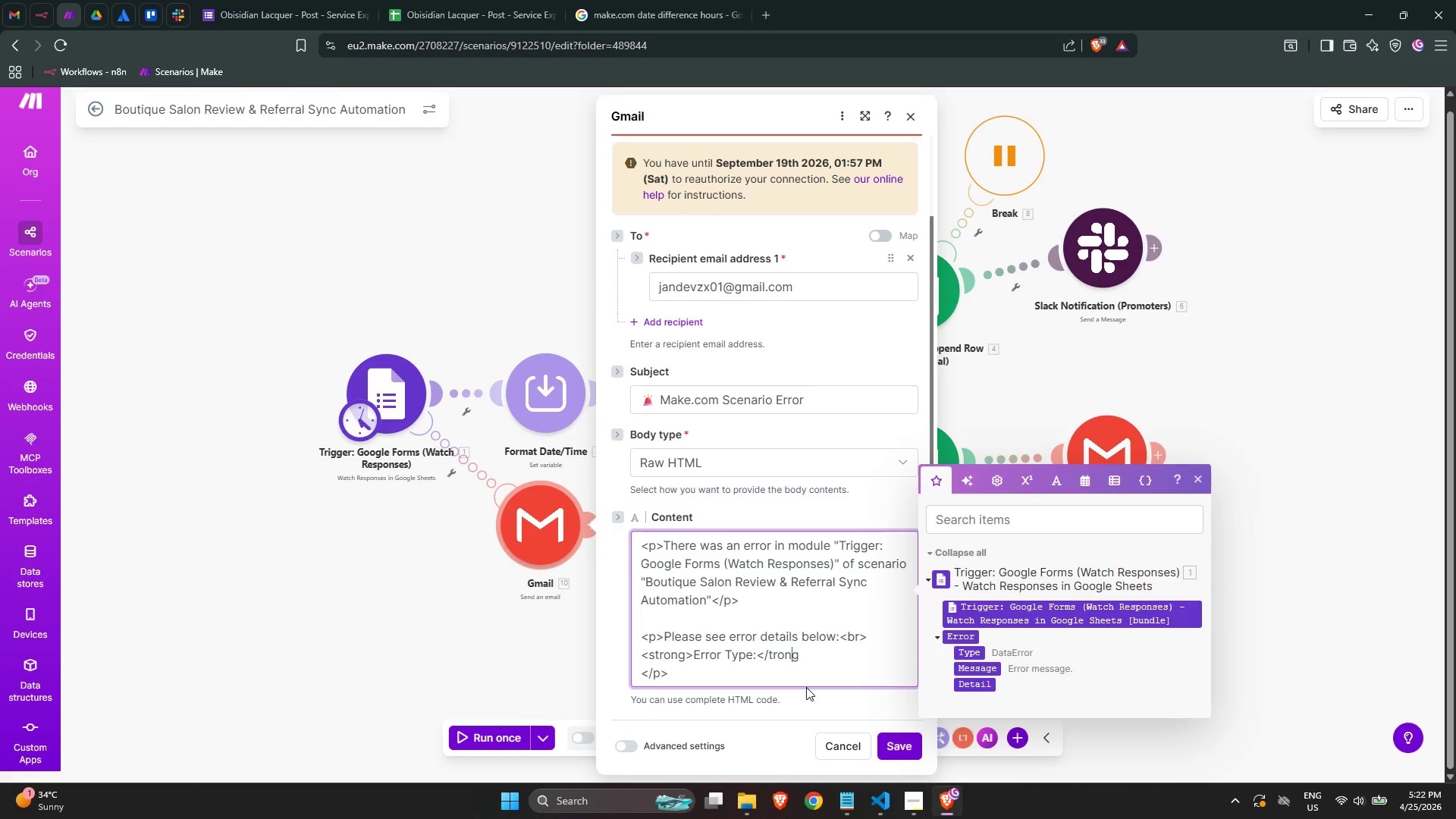 
key(ArrowLeft)
 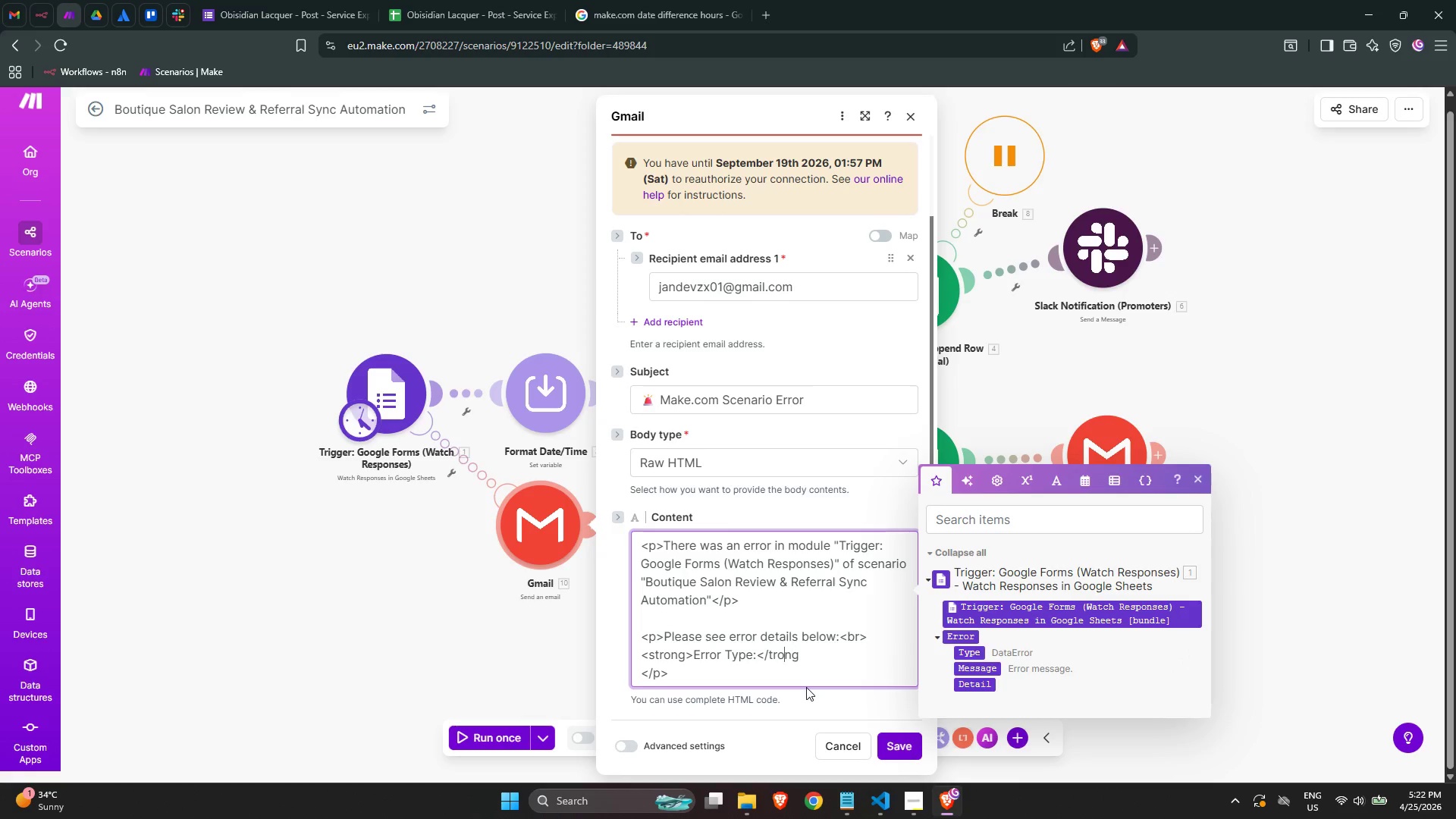 
key(ArrowLeft)
 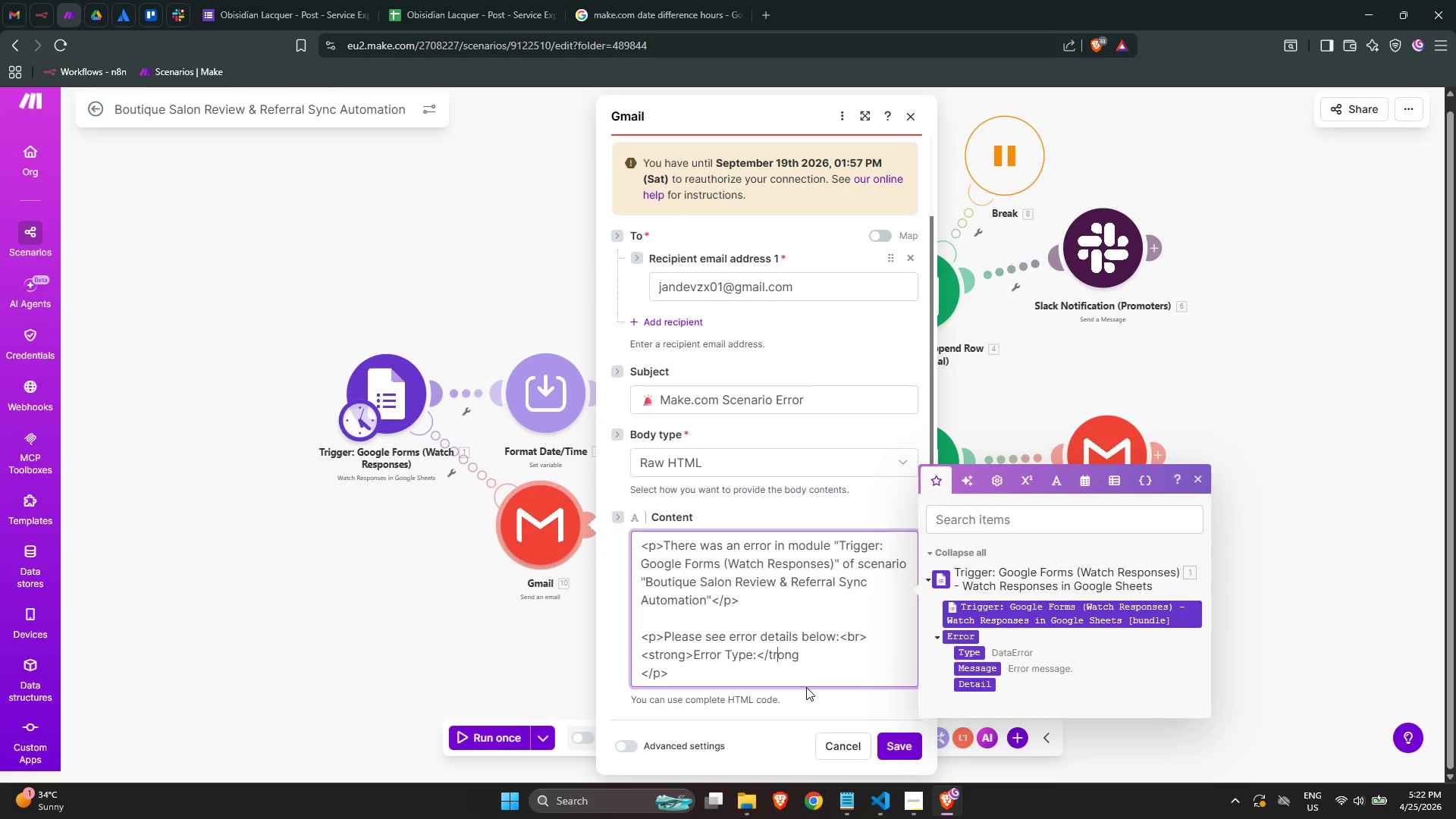 
key(ArrowLeft)
 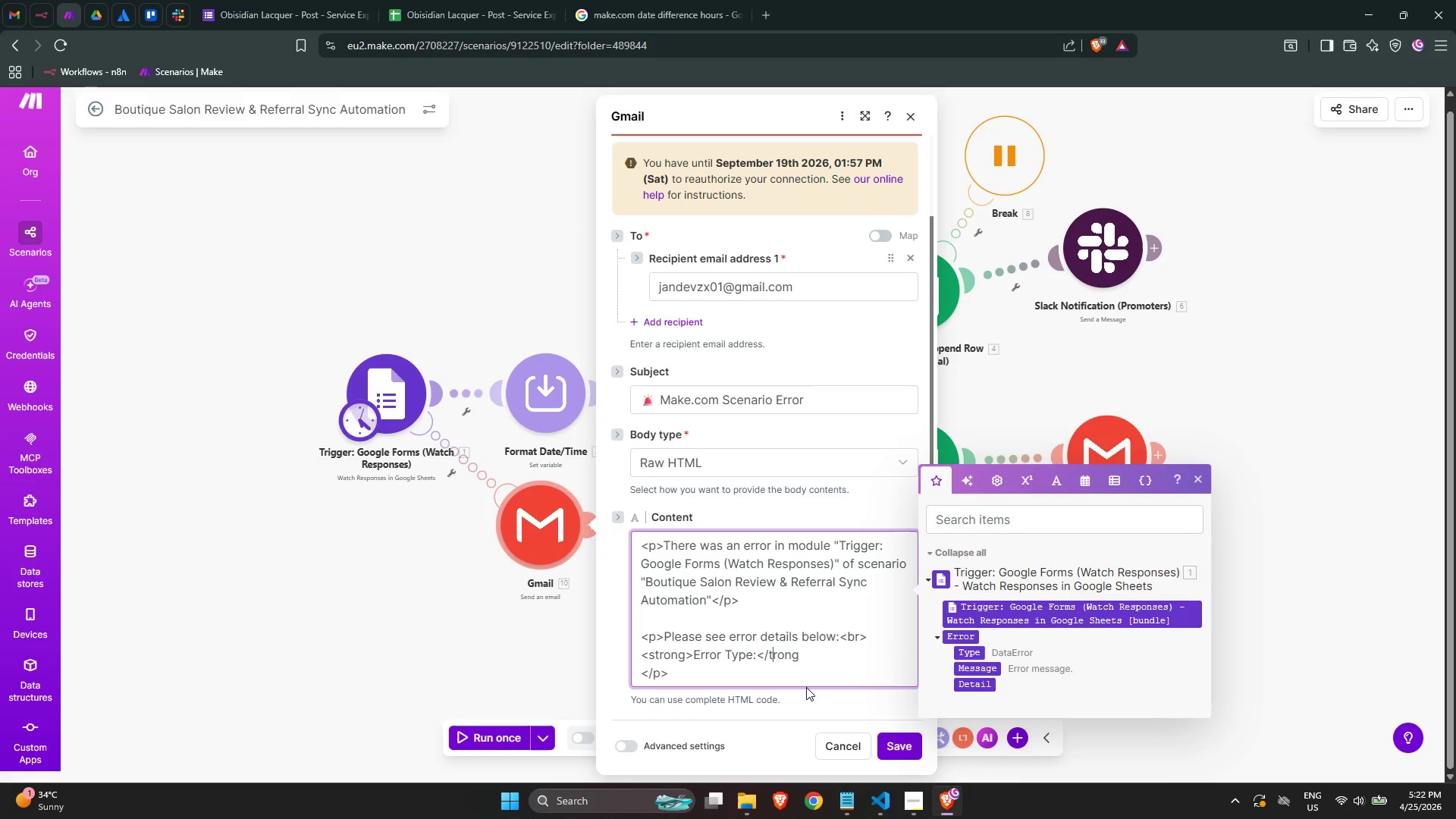 
key(ArrowLeft)
 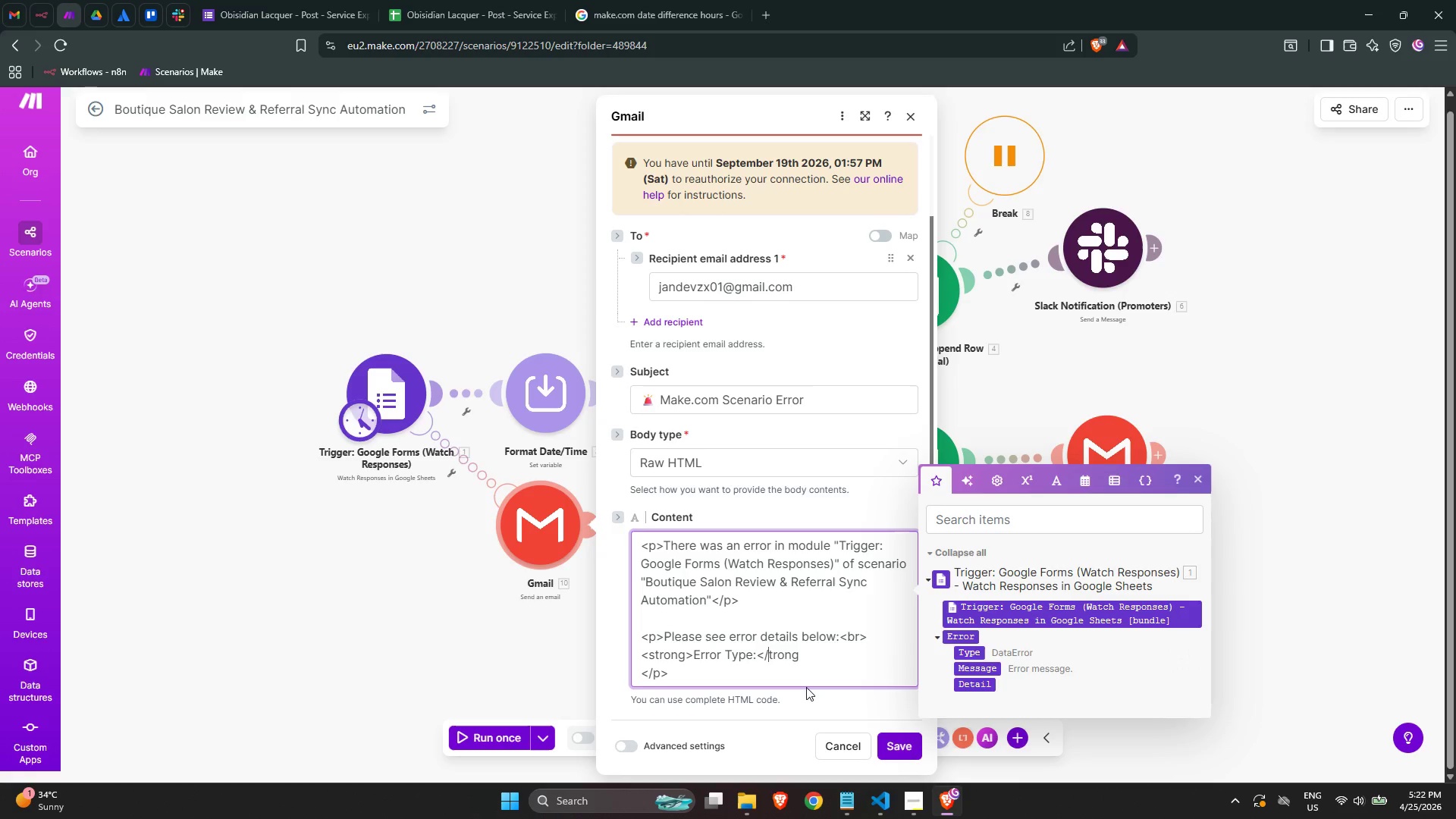 
key(S)
 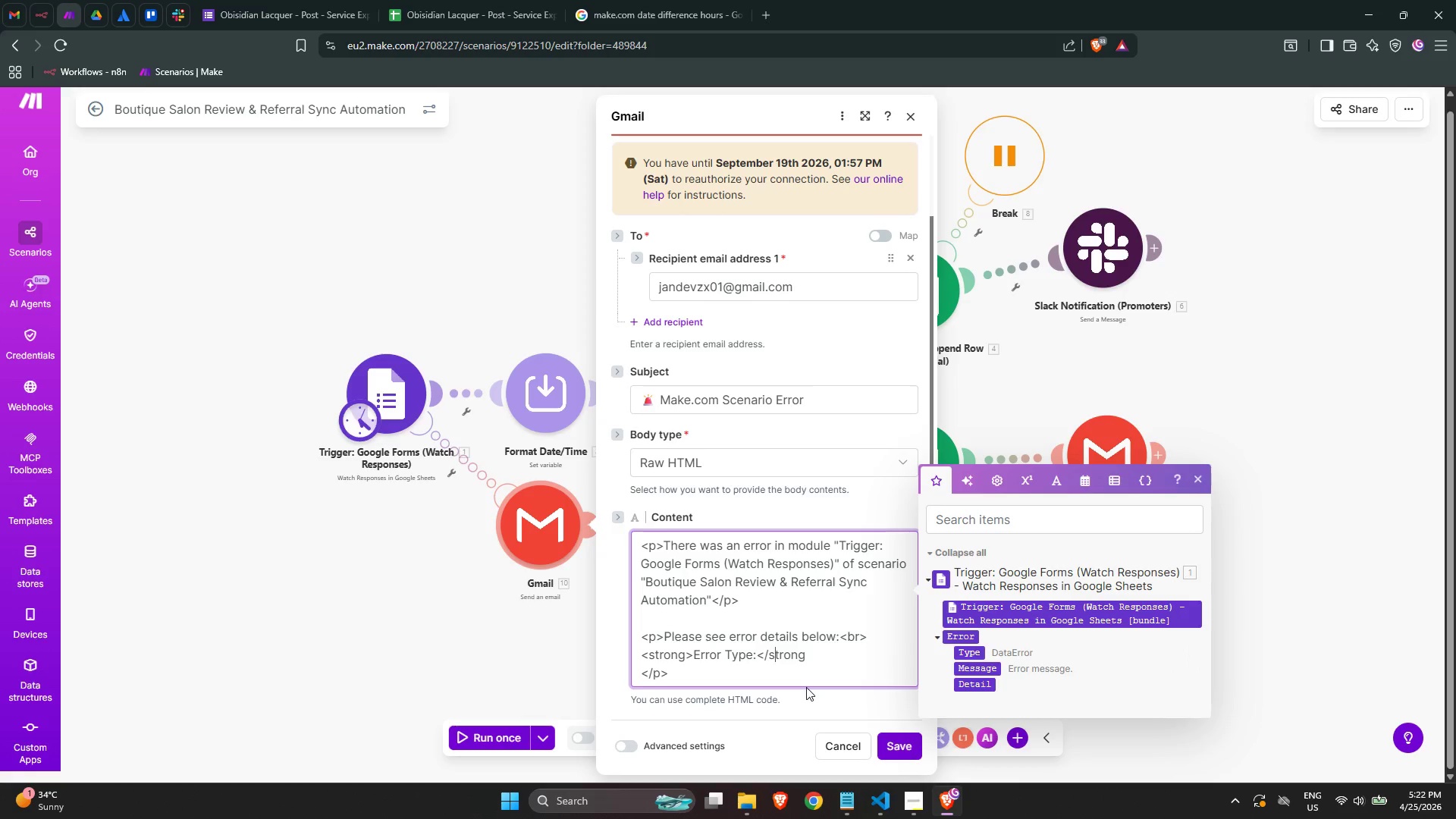 
key(ArrowRight)
 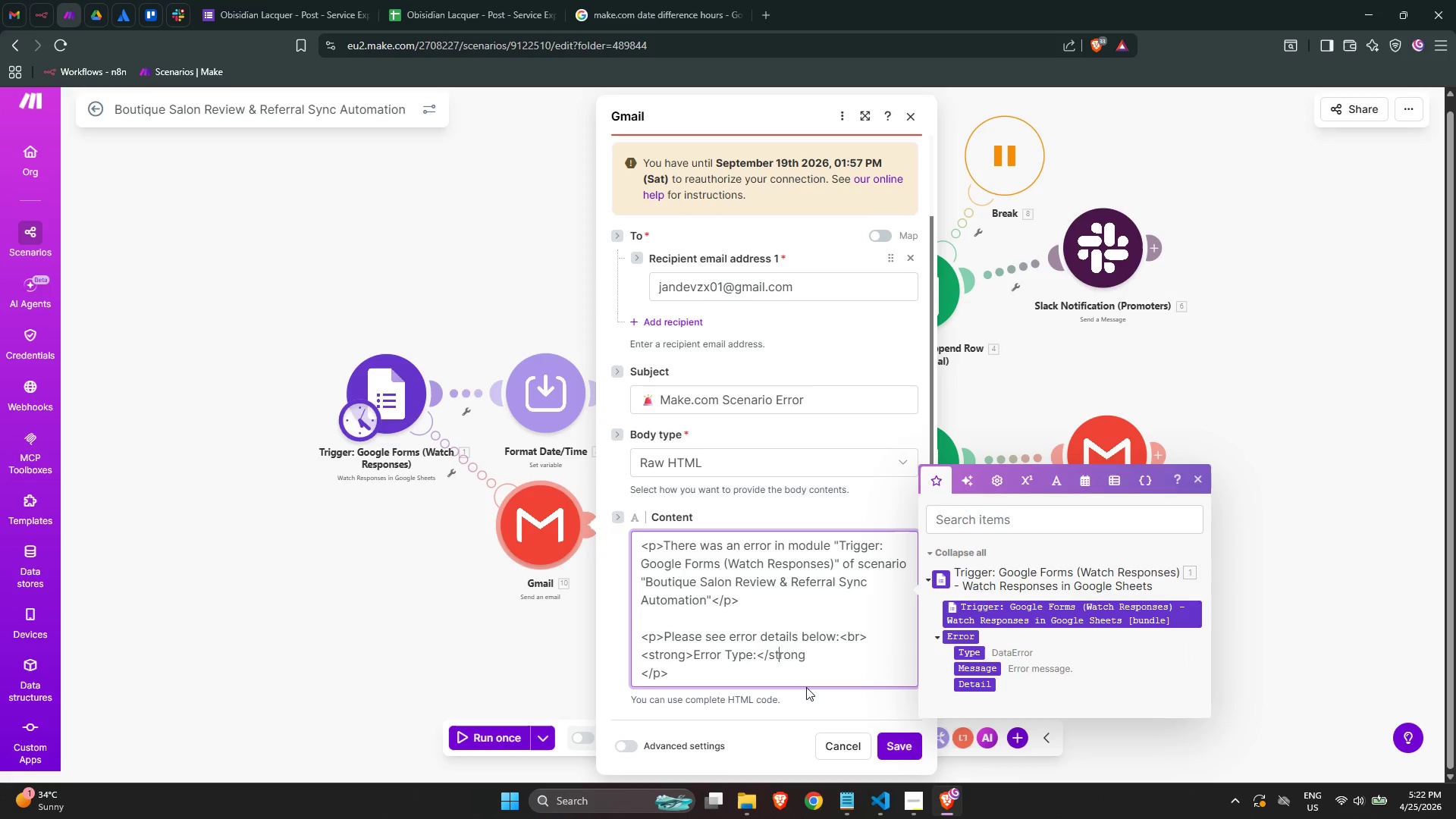 
key(Control+ArrowRight)
 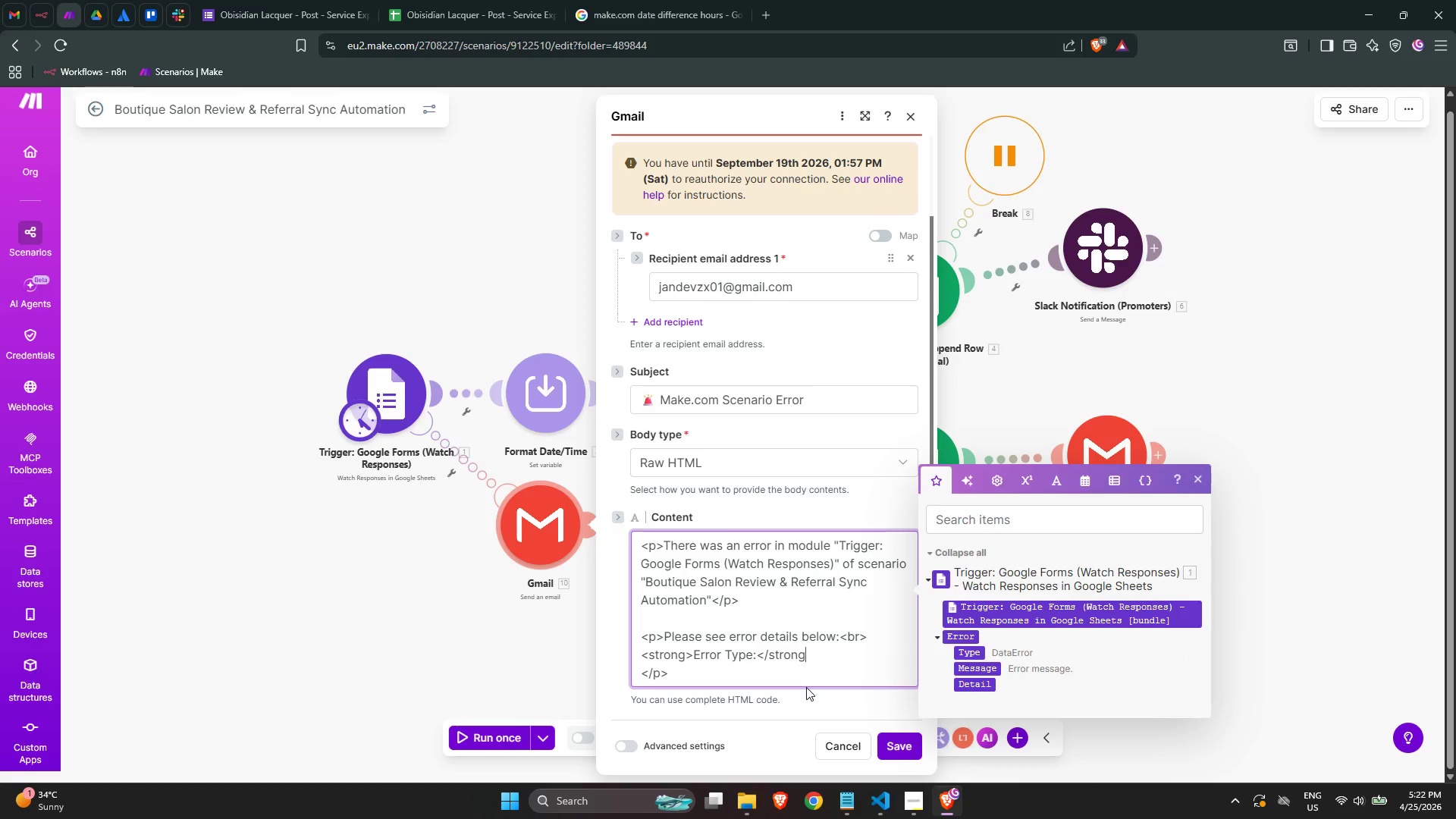 
key(Shift+Period)
 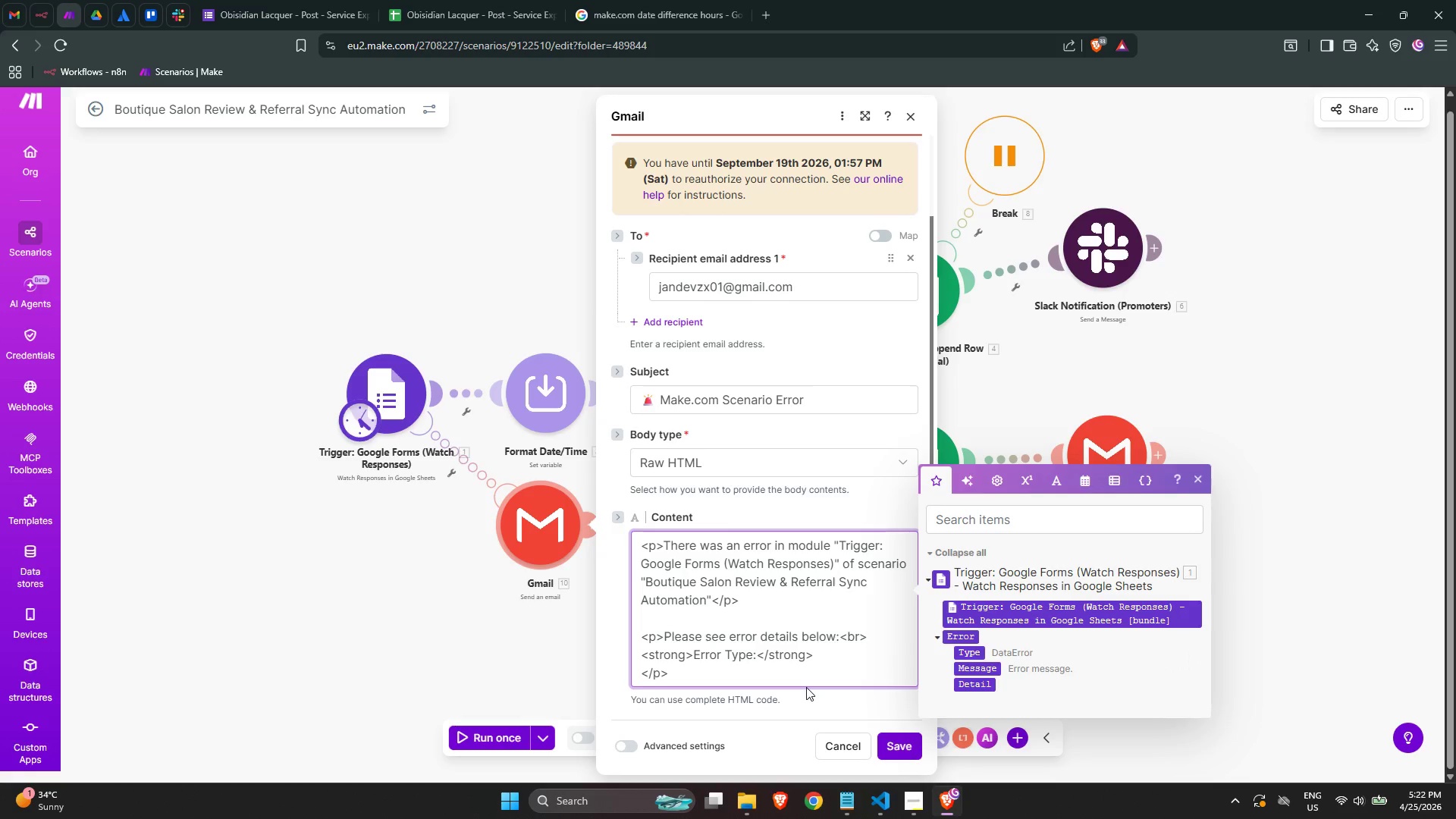 
key(Space)
 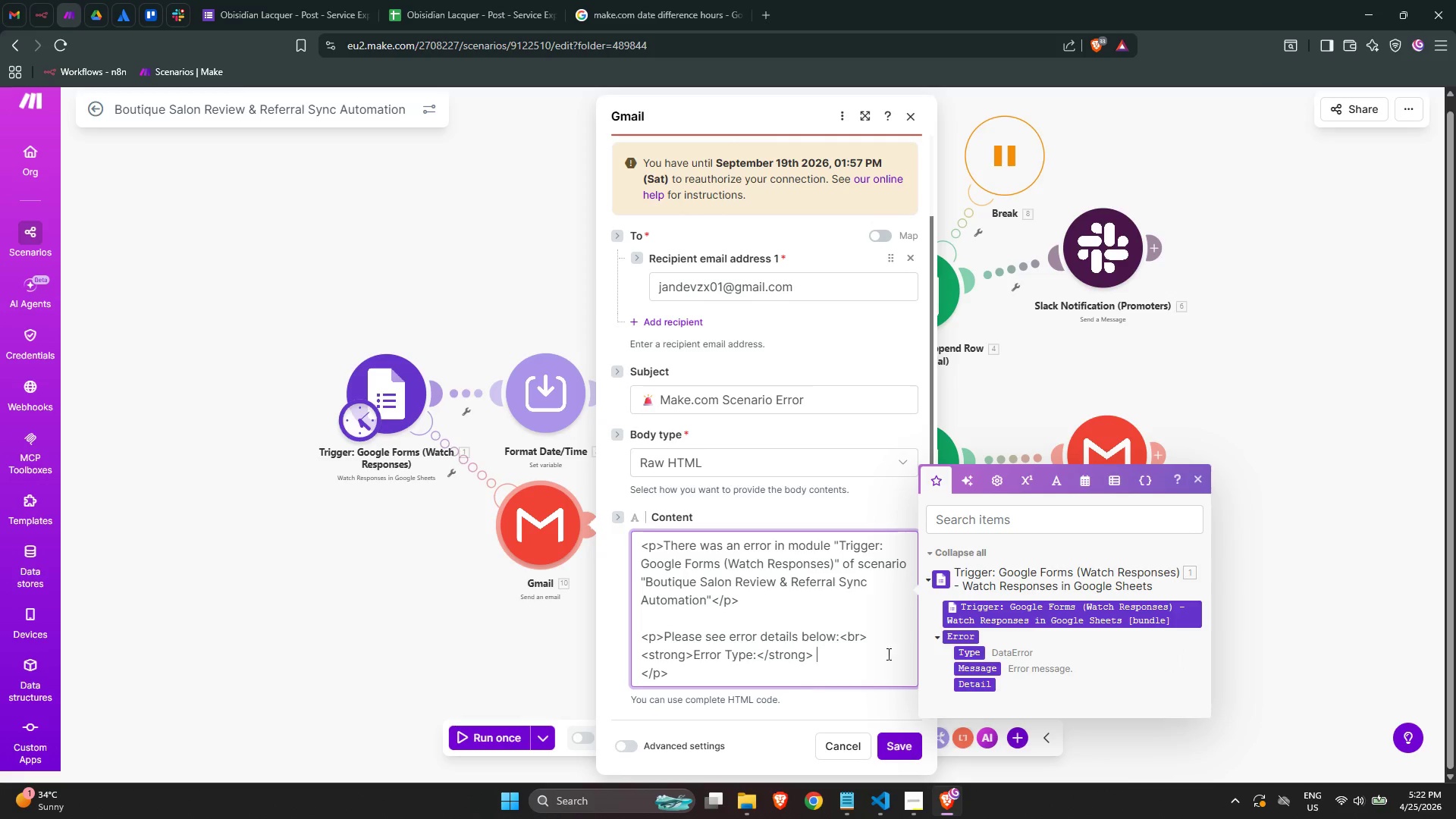 
left_click([971, 653])
 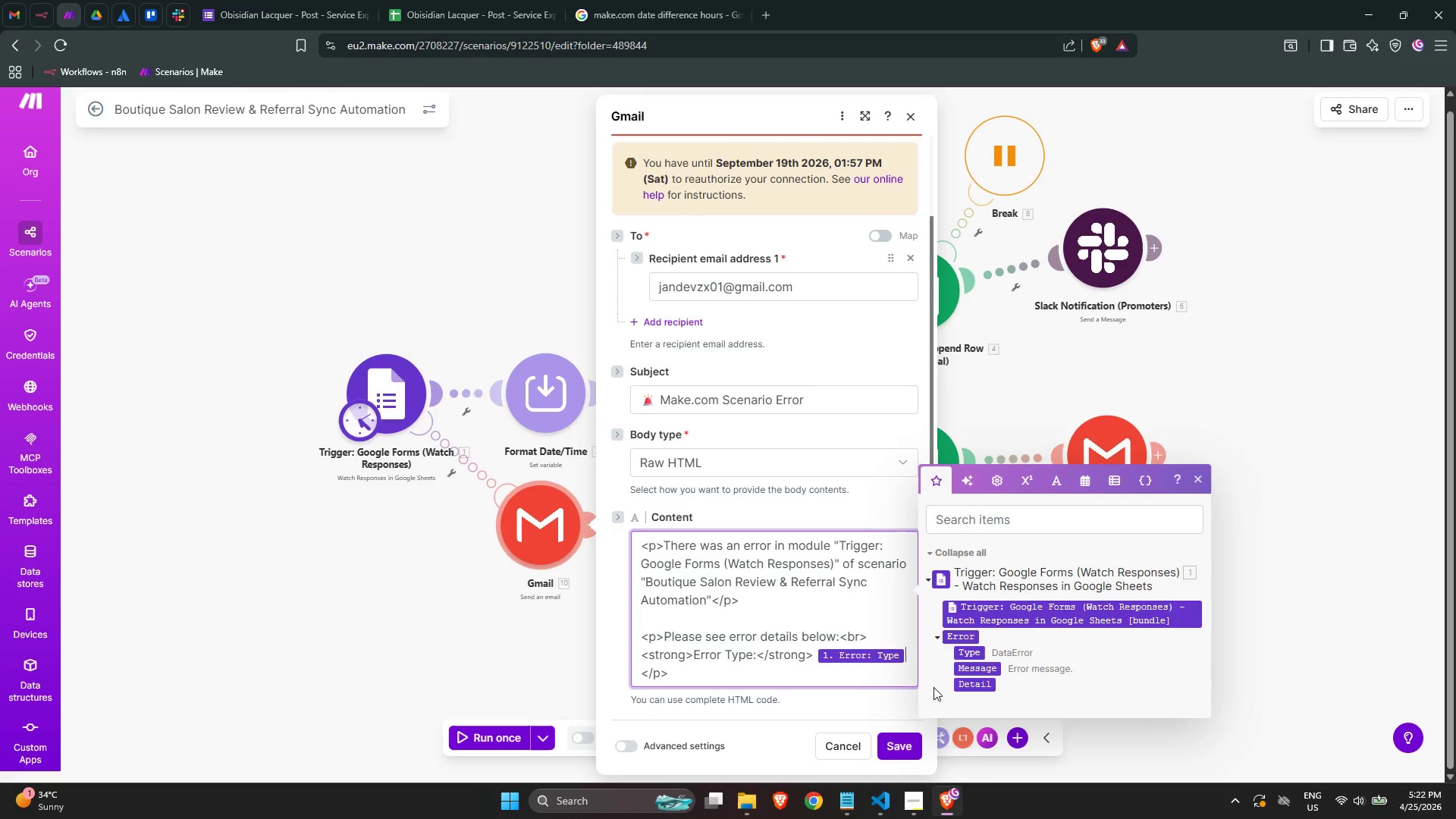 
type(<br>)
 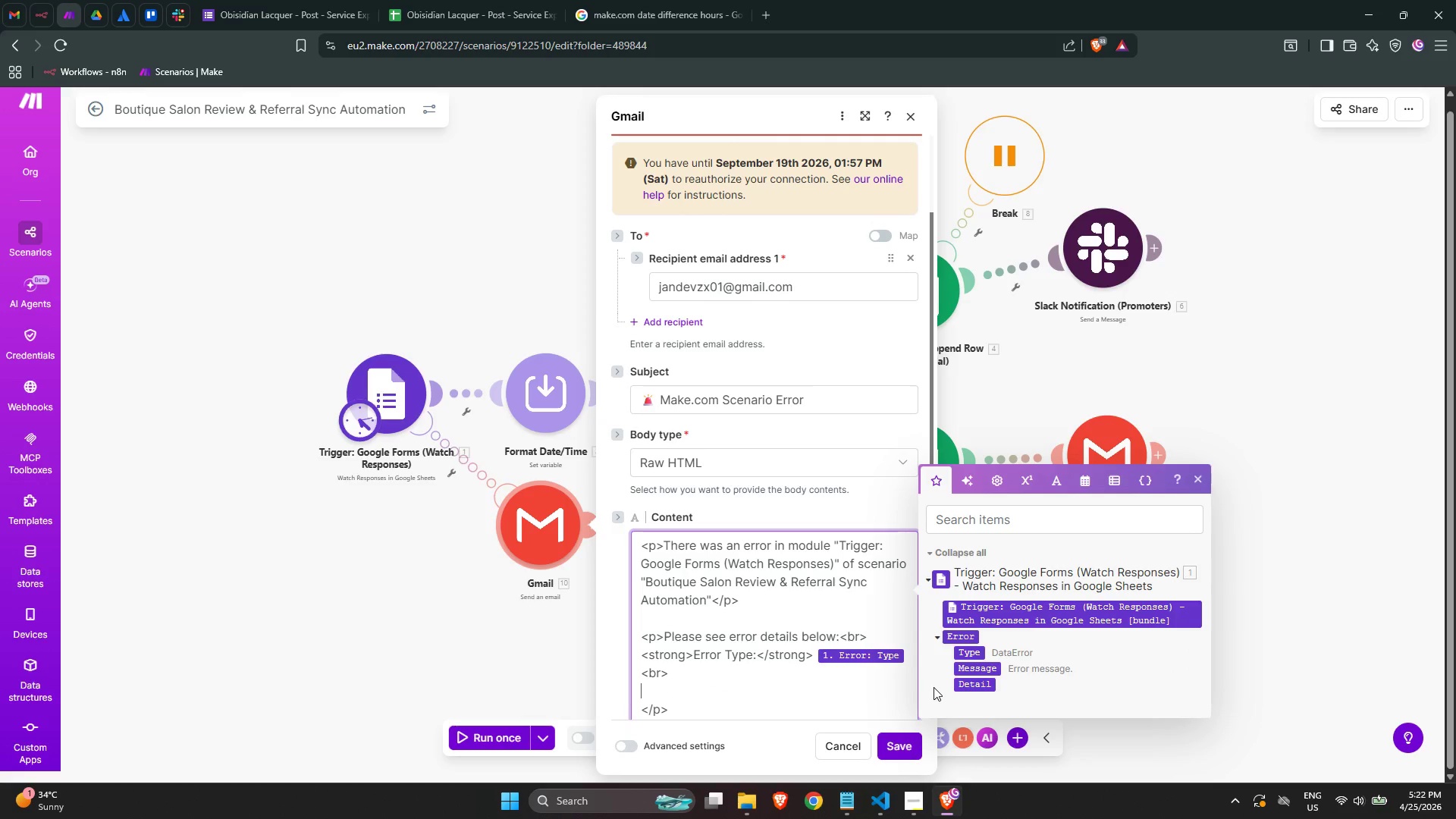 
 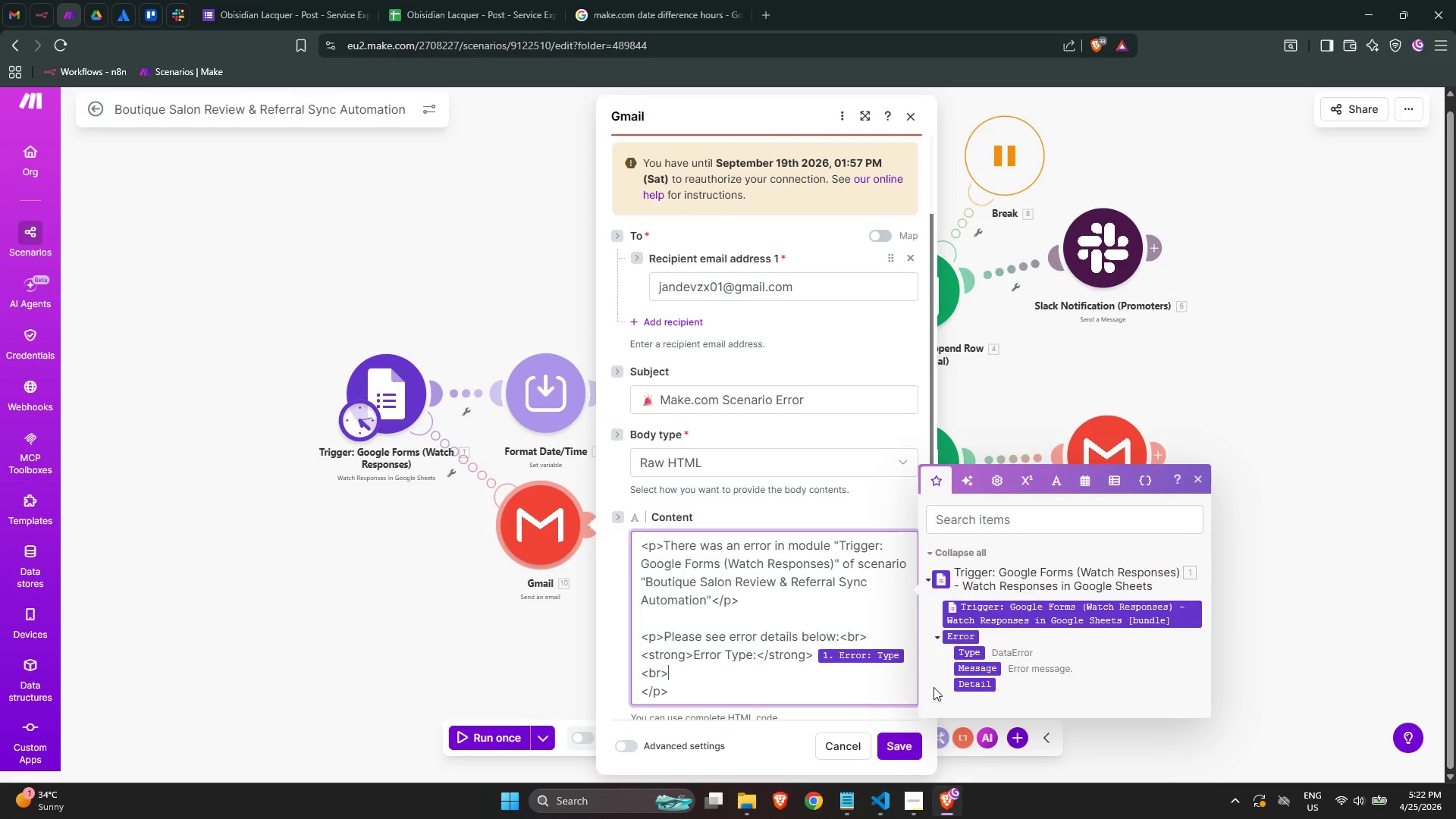 
key(Enter)
 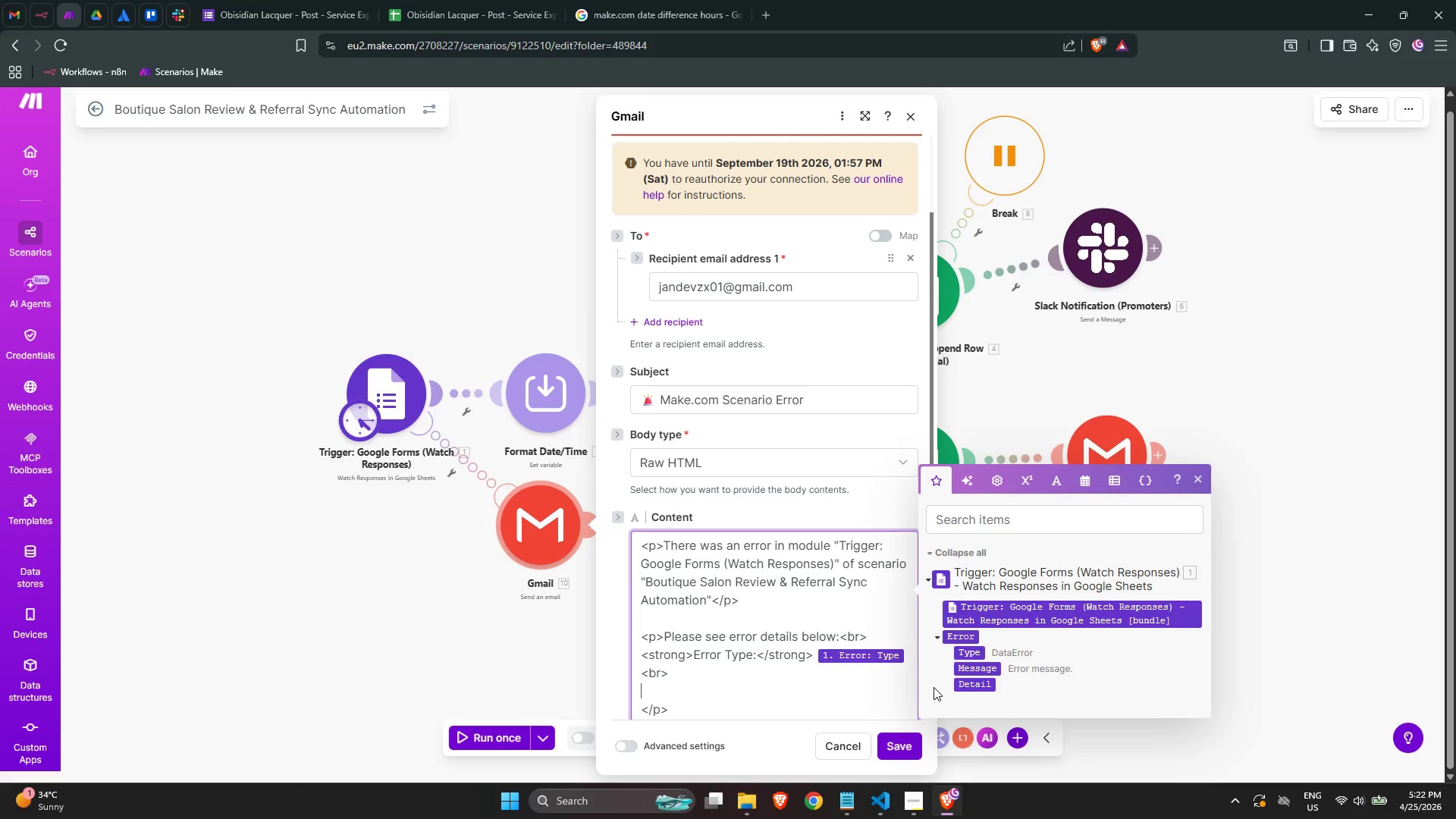 
type(<strong>Error Message: )
key(Backspace)
type(</)
key(Backspace)
key(Backspace)
type(s)
key(Backspace)
type(/st)
key(Backspace)
key(Backspace)
key(Backspace)
type(strong> )
 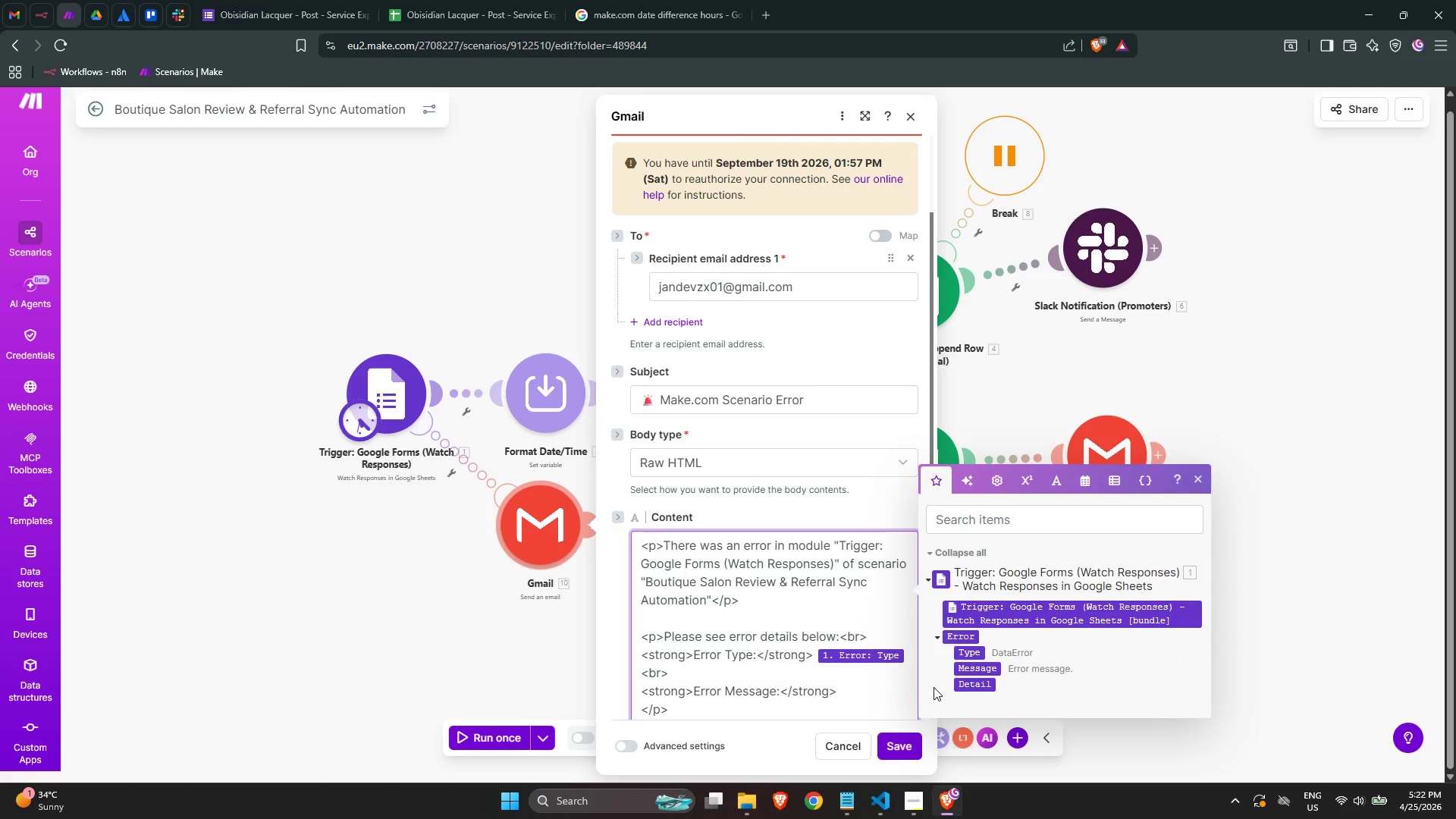 
left_click([992, 667])
 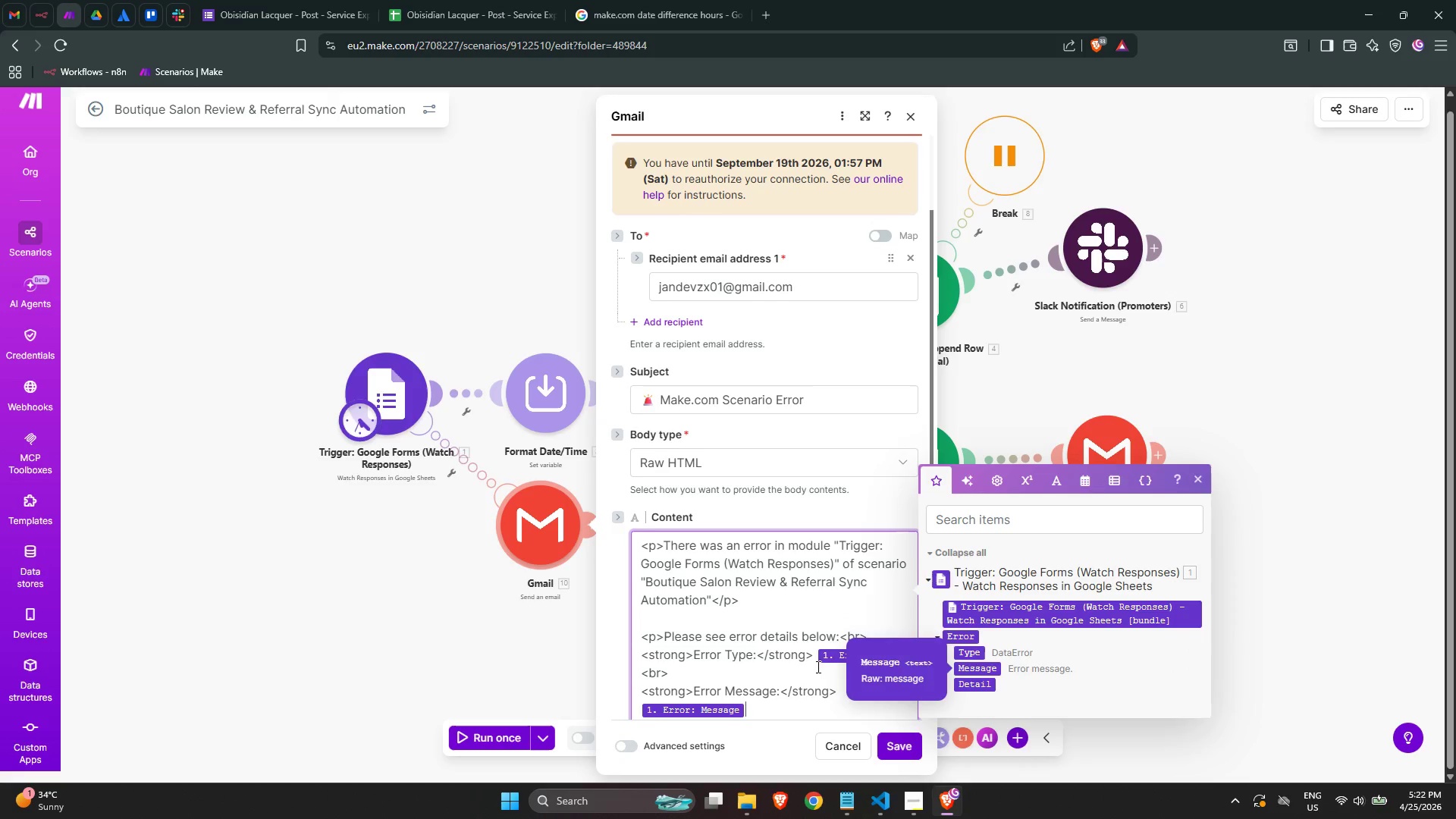 
scroll: coordinate [814, 666], scroll_direction: down, amount: 2.0
 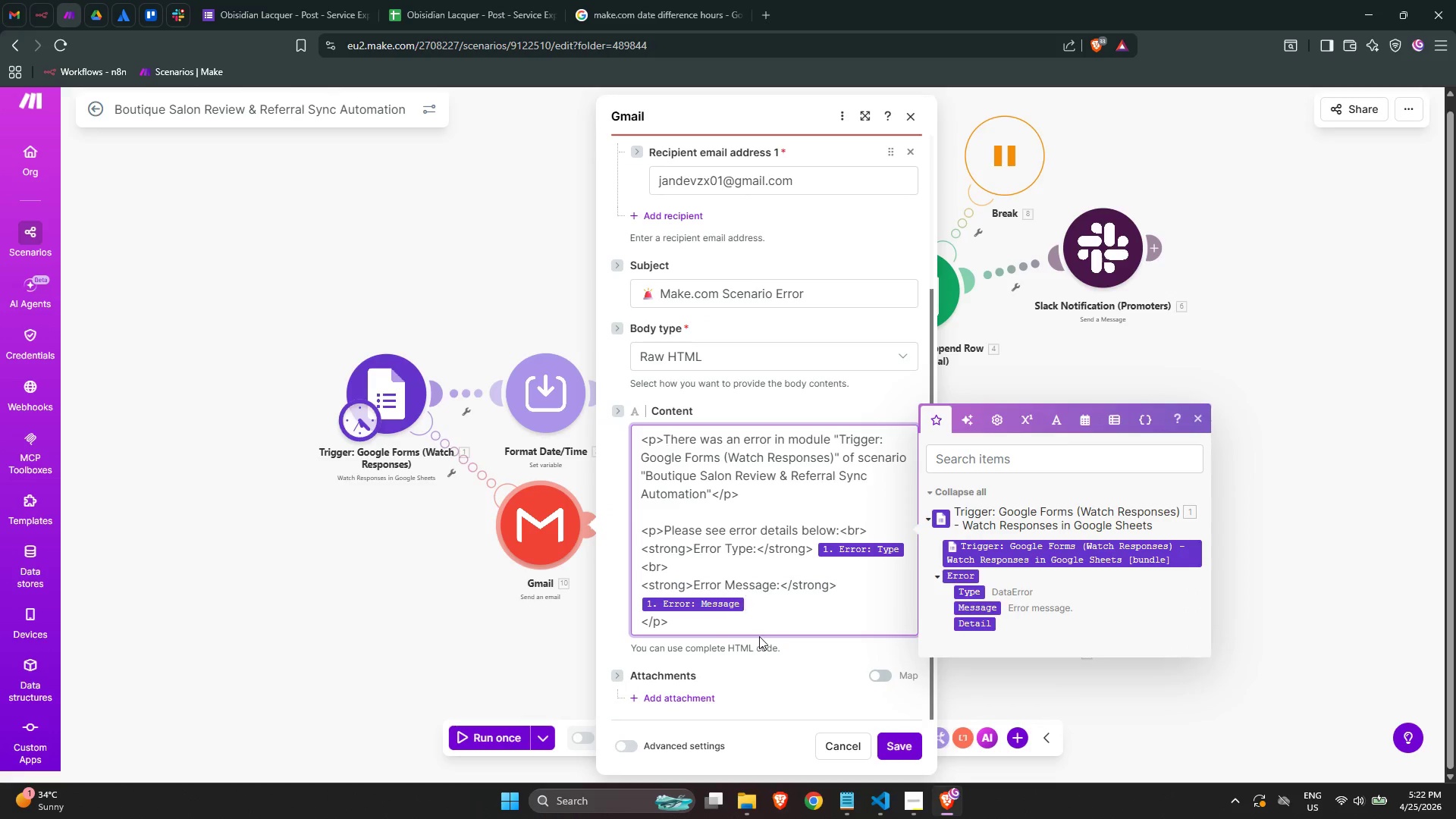 
left_click([752, 629])
 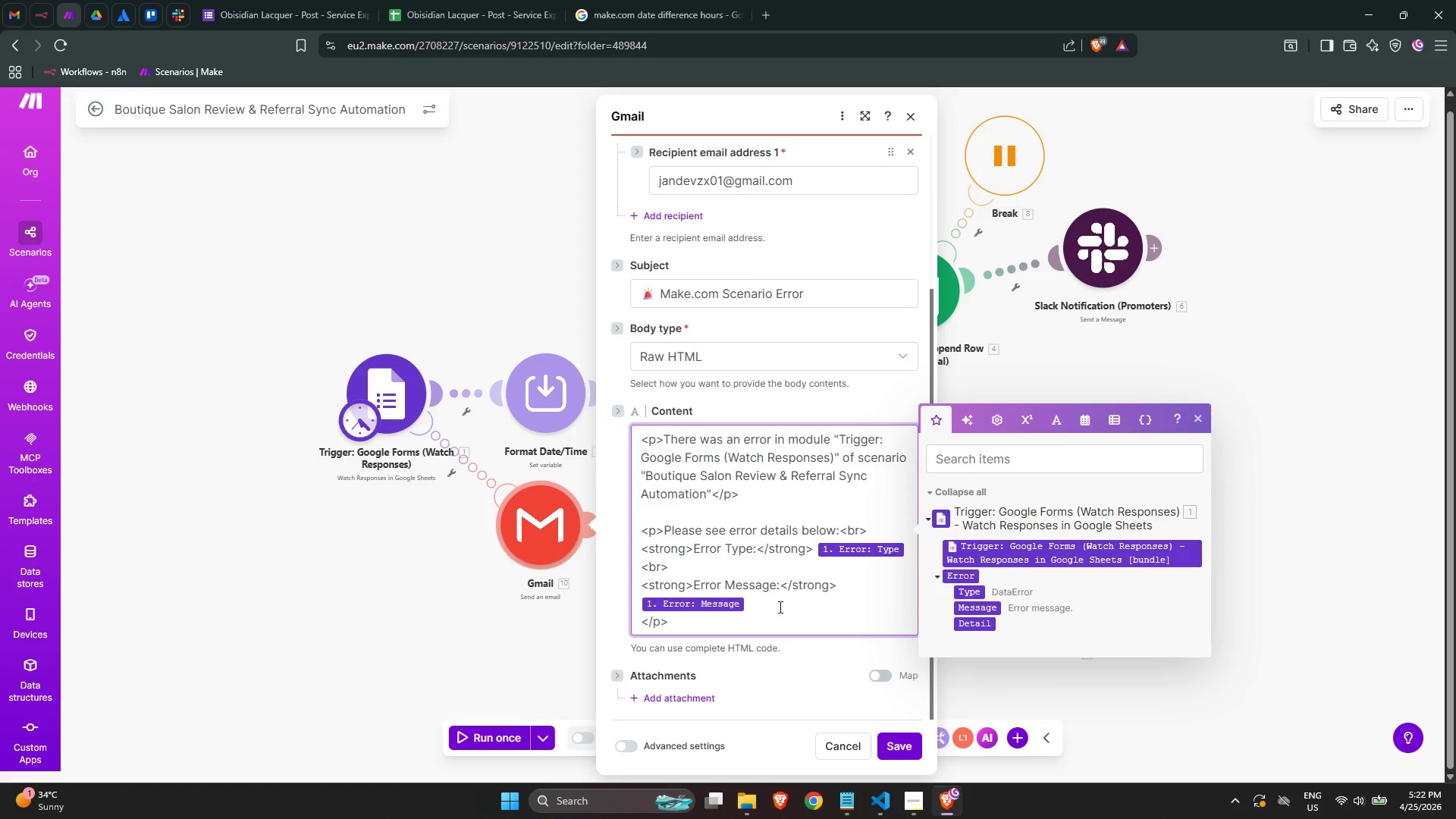 
left_click([770, 603])
 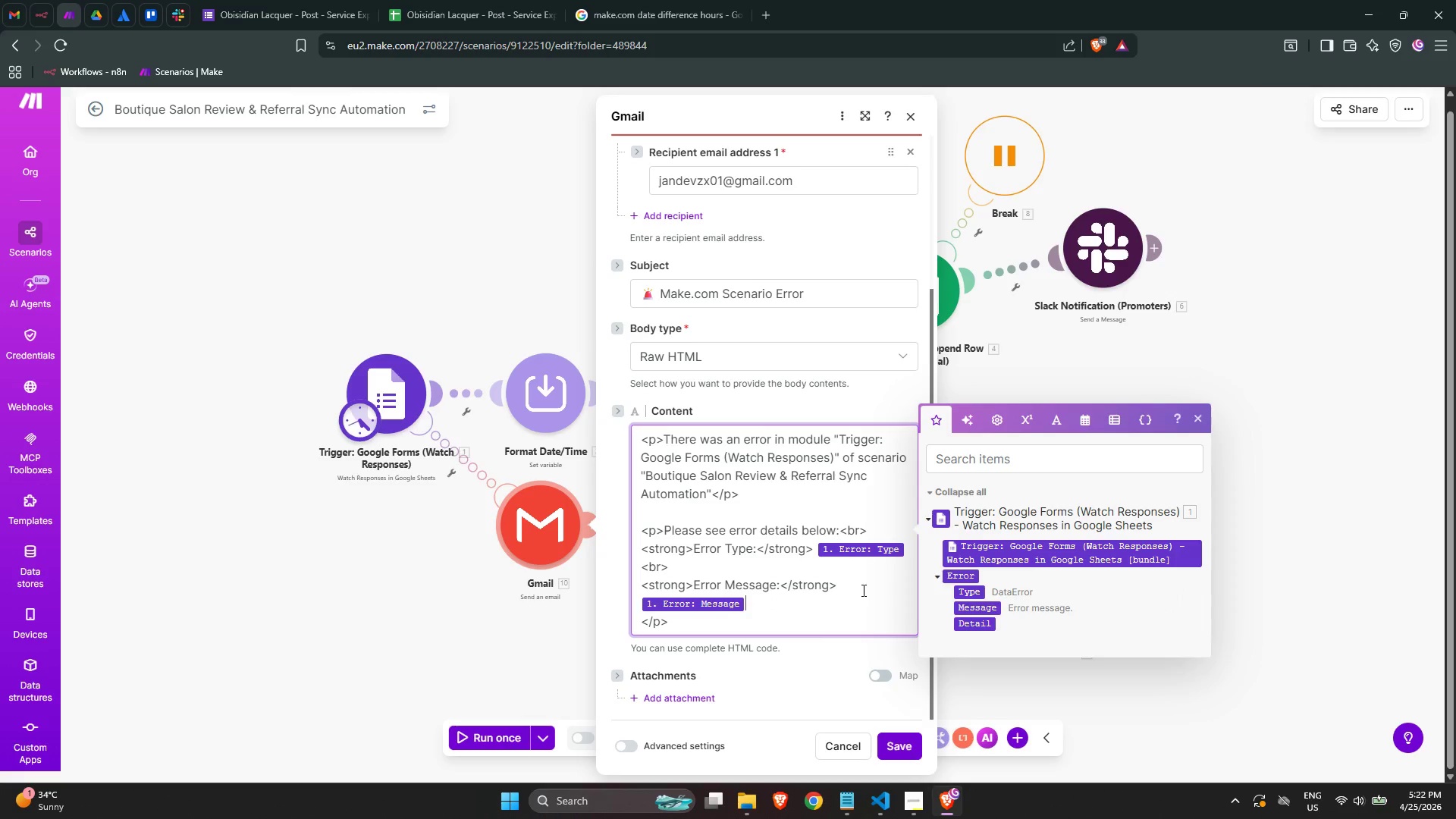 
scroll: coordinate [846, 637], scroll_direction: up, amount: 3.0
 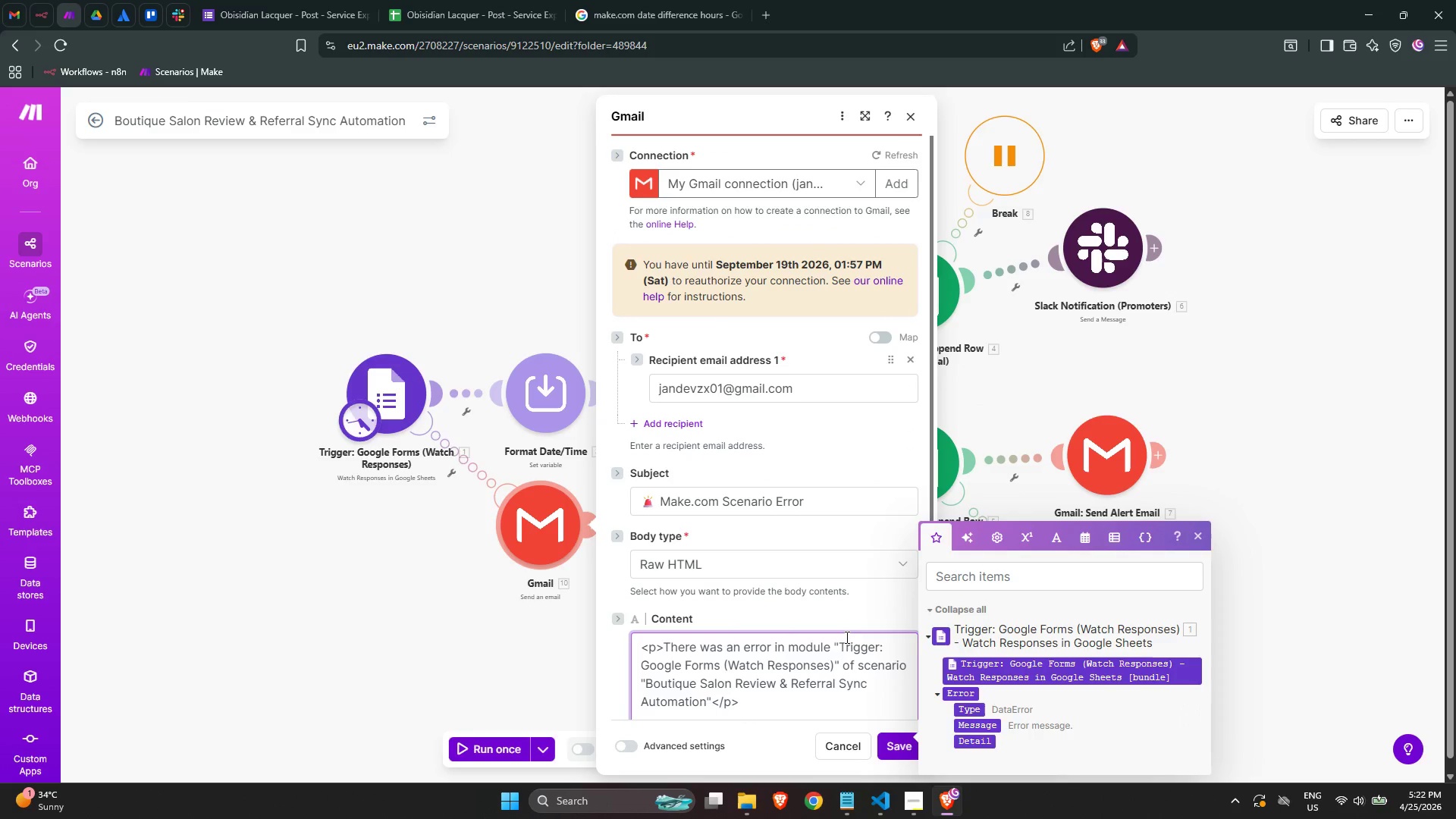 
scroll: coordinate [836, 655], scroll_direction: down, amount: 9.0
 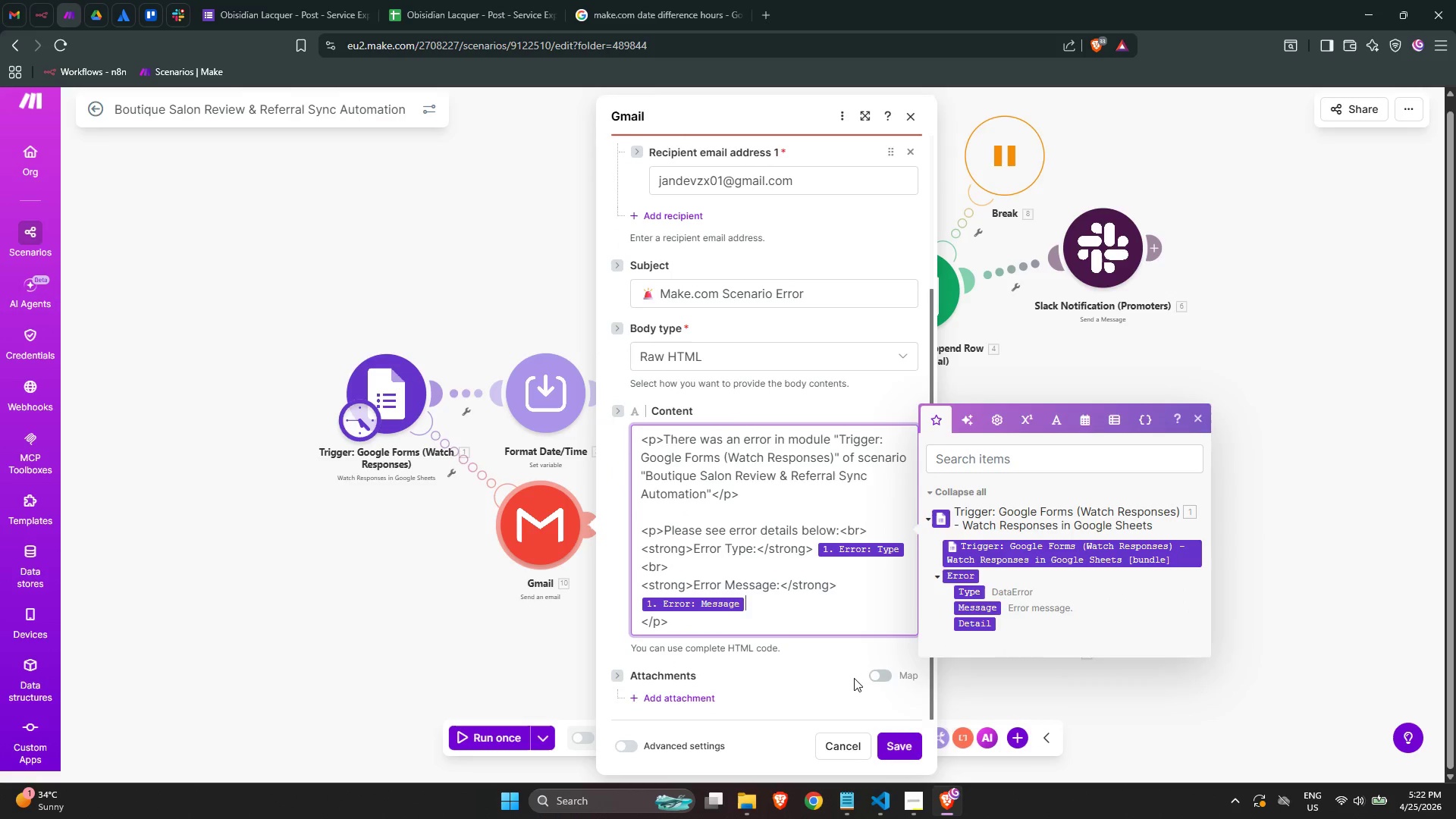 
scroll: coordinate [859, 696], scroll_direction: up, amount: 3.0
 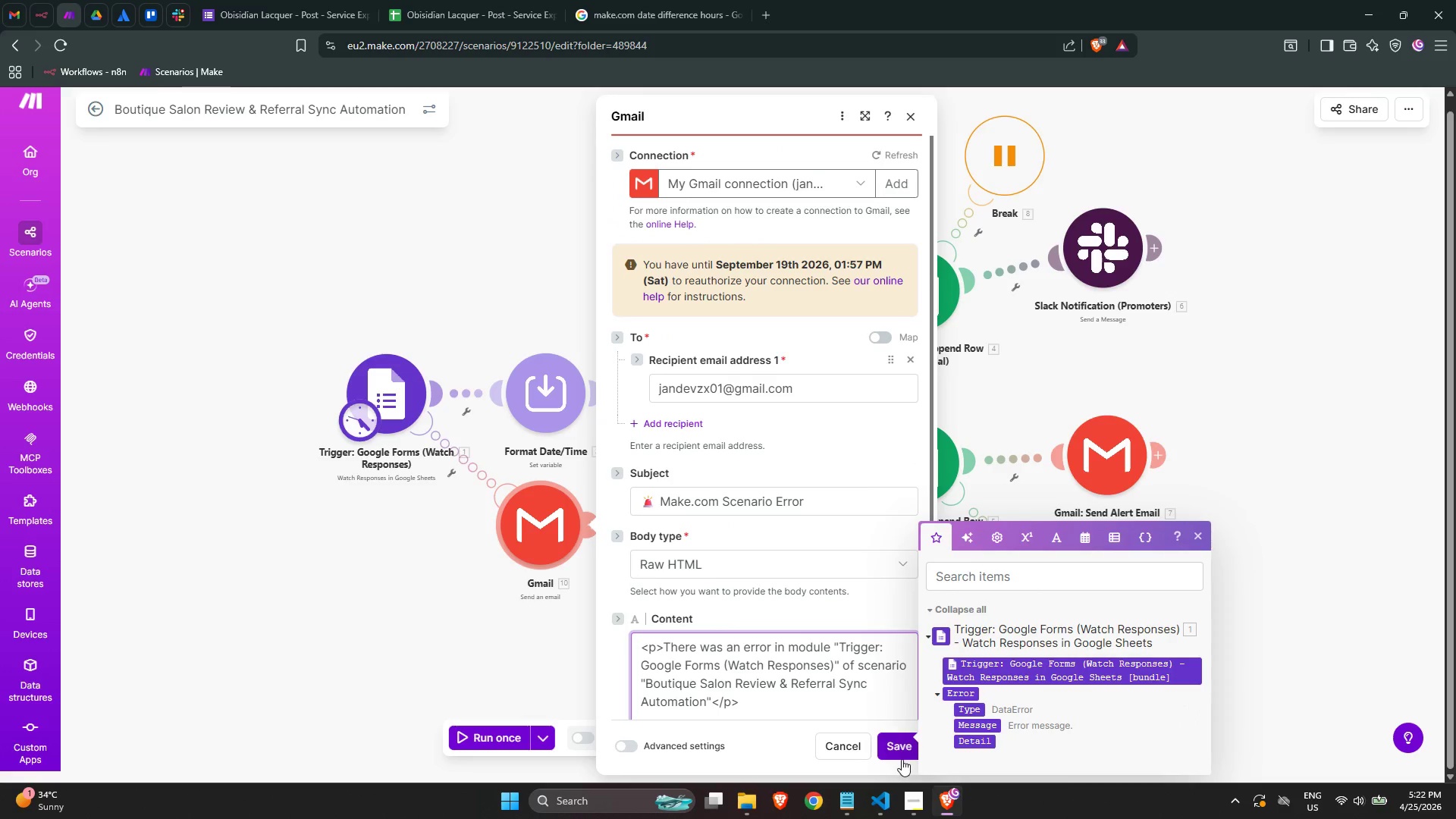 
left_click([902, 748])
 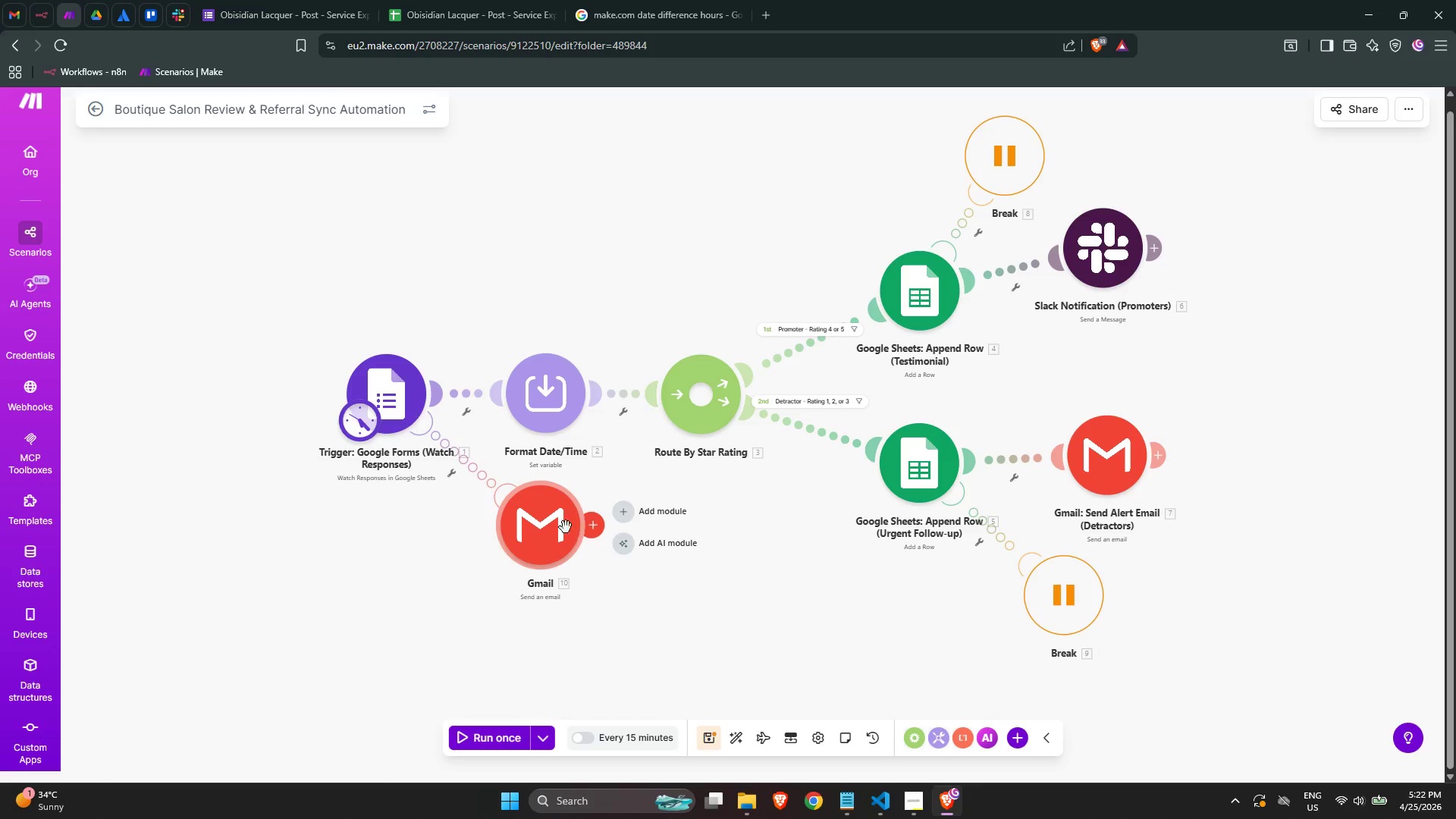 
left_click_drag(start_coordinate=[534, 404], to_coordinate=[536, 410])
 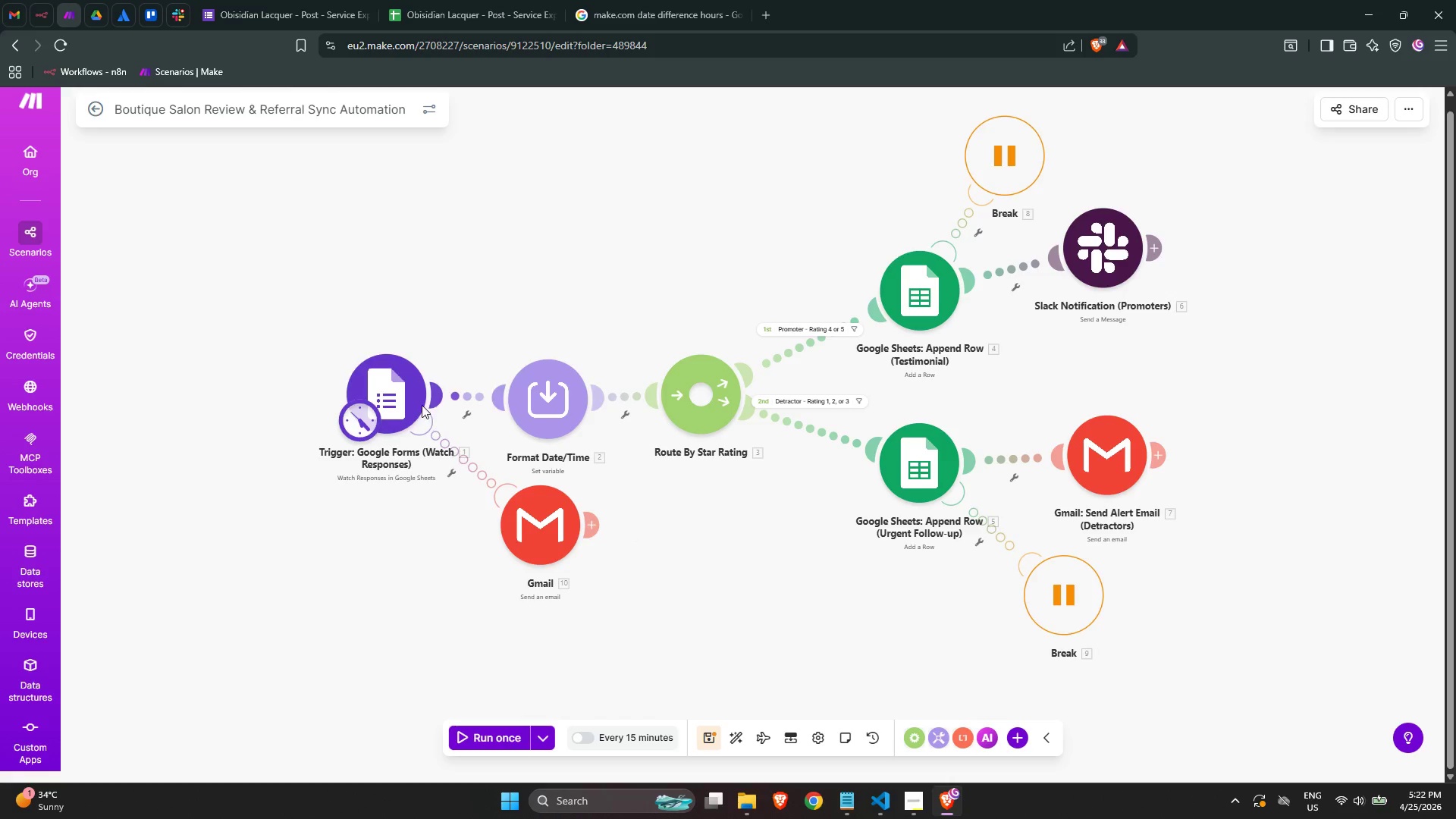 
left_click_drag(start_coordinate=[399, 399], to_coordinate=[375, 406])
 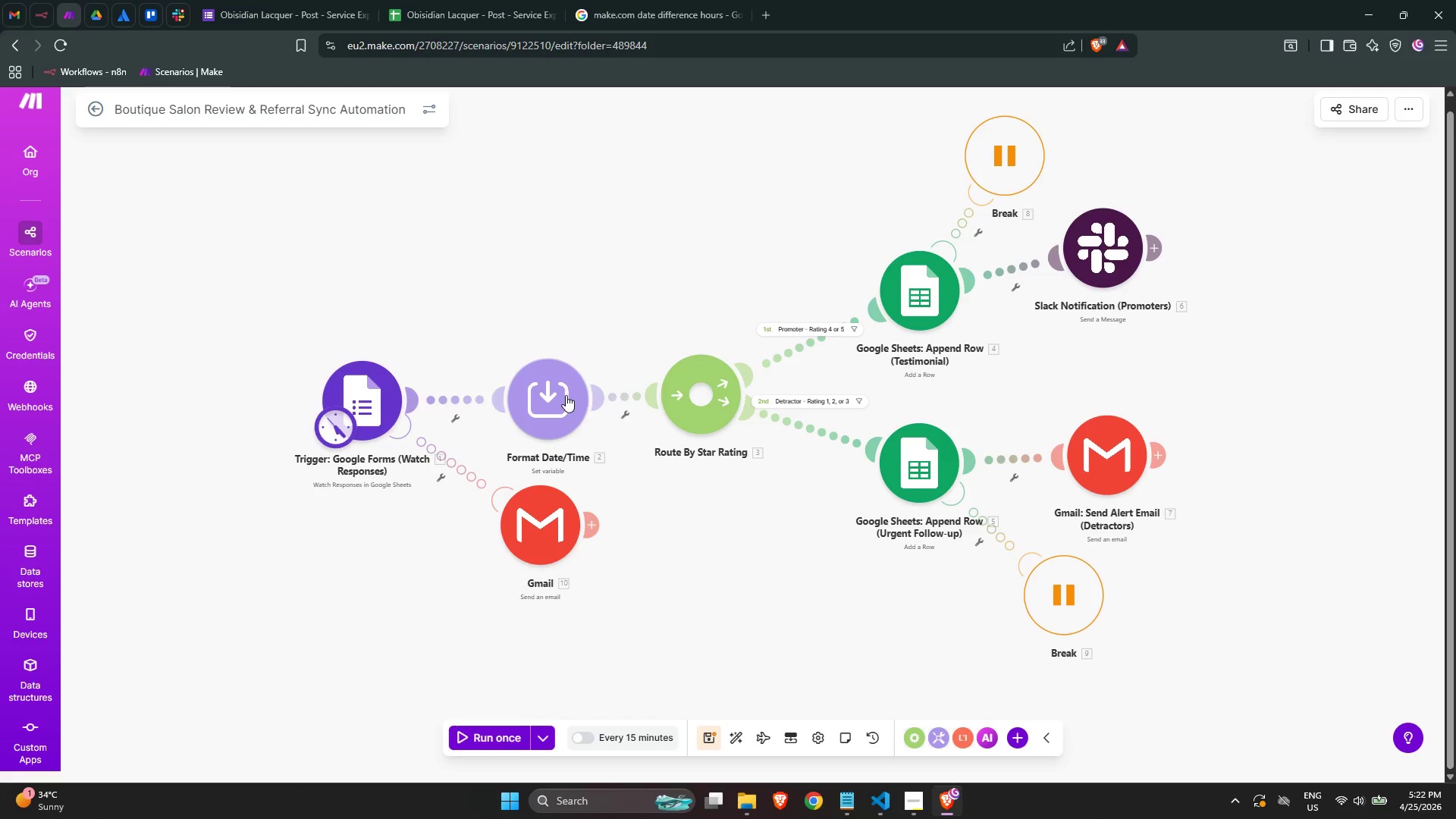 
left_click_drag(start_coordinate=[561, 399], to_coordinate=[548, 396])
 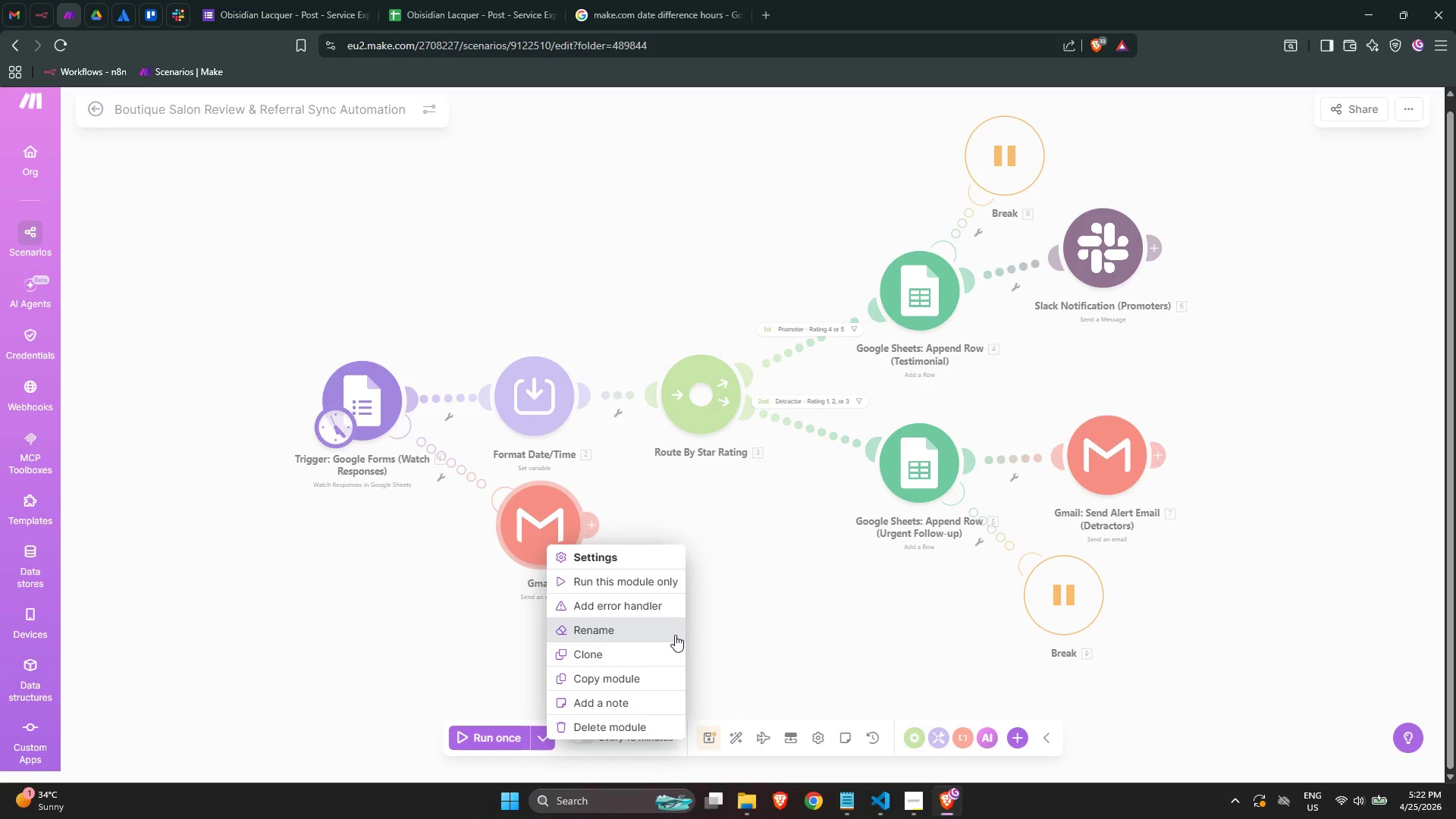 
left_click([662, 633])
 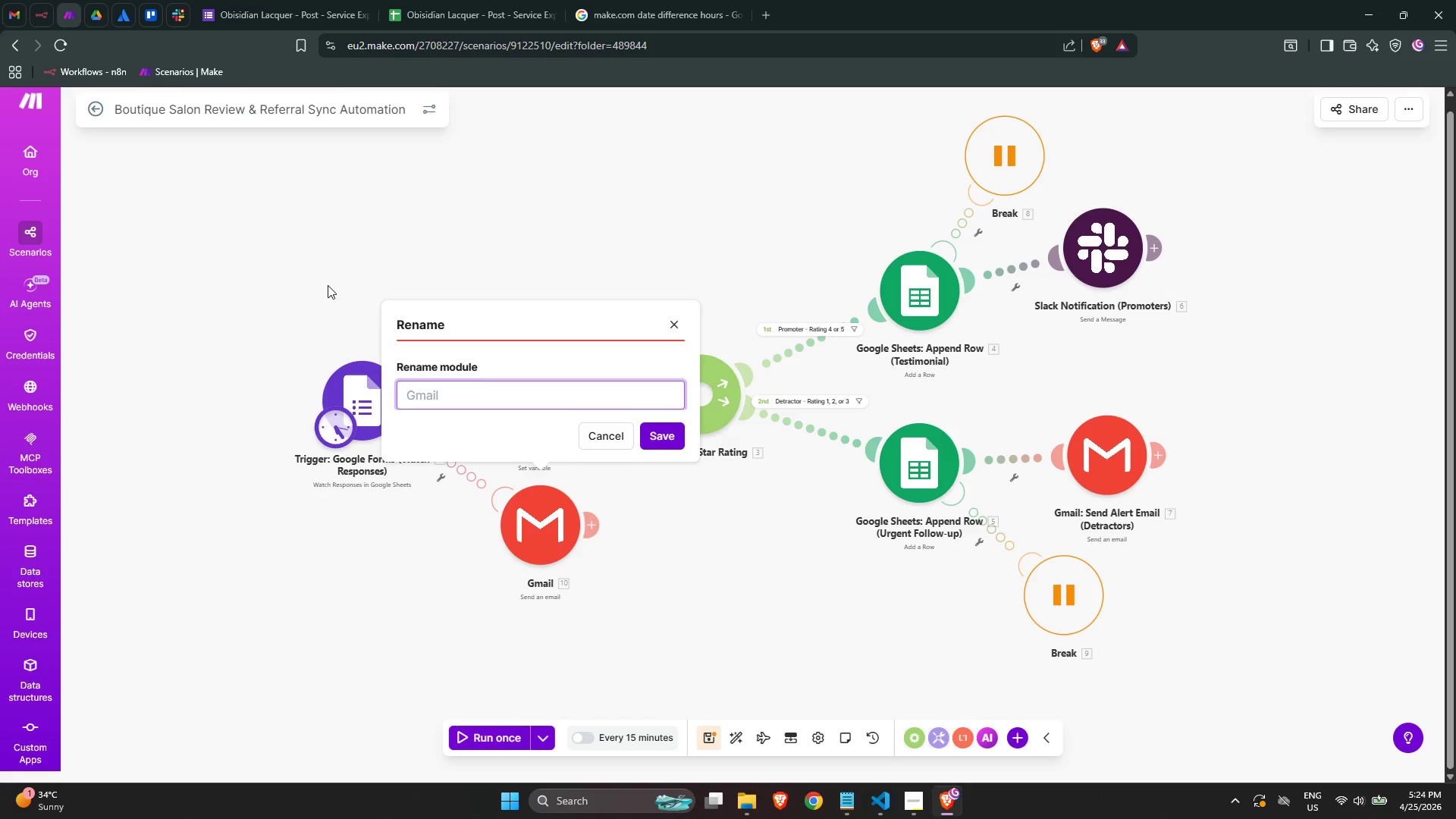 
wait(86.03)
 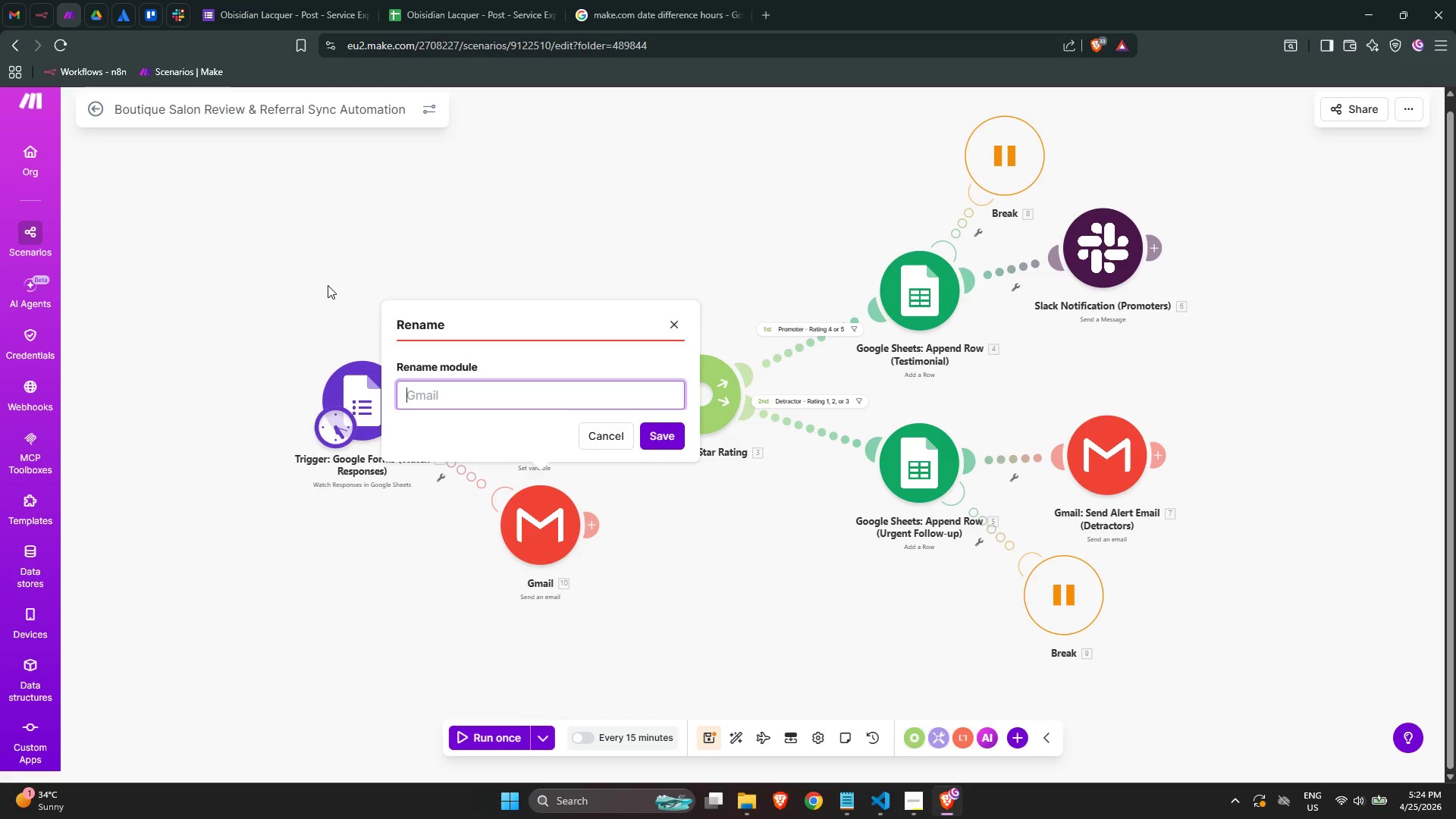 
type(Hanl)
key(Backspace)
type(dle )
 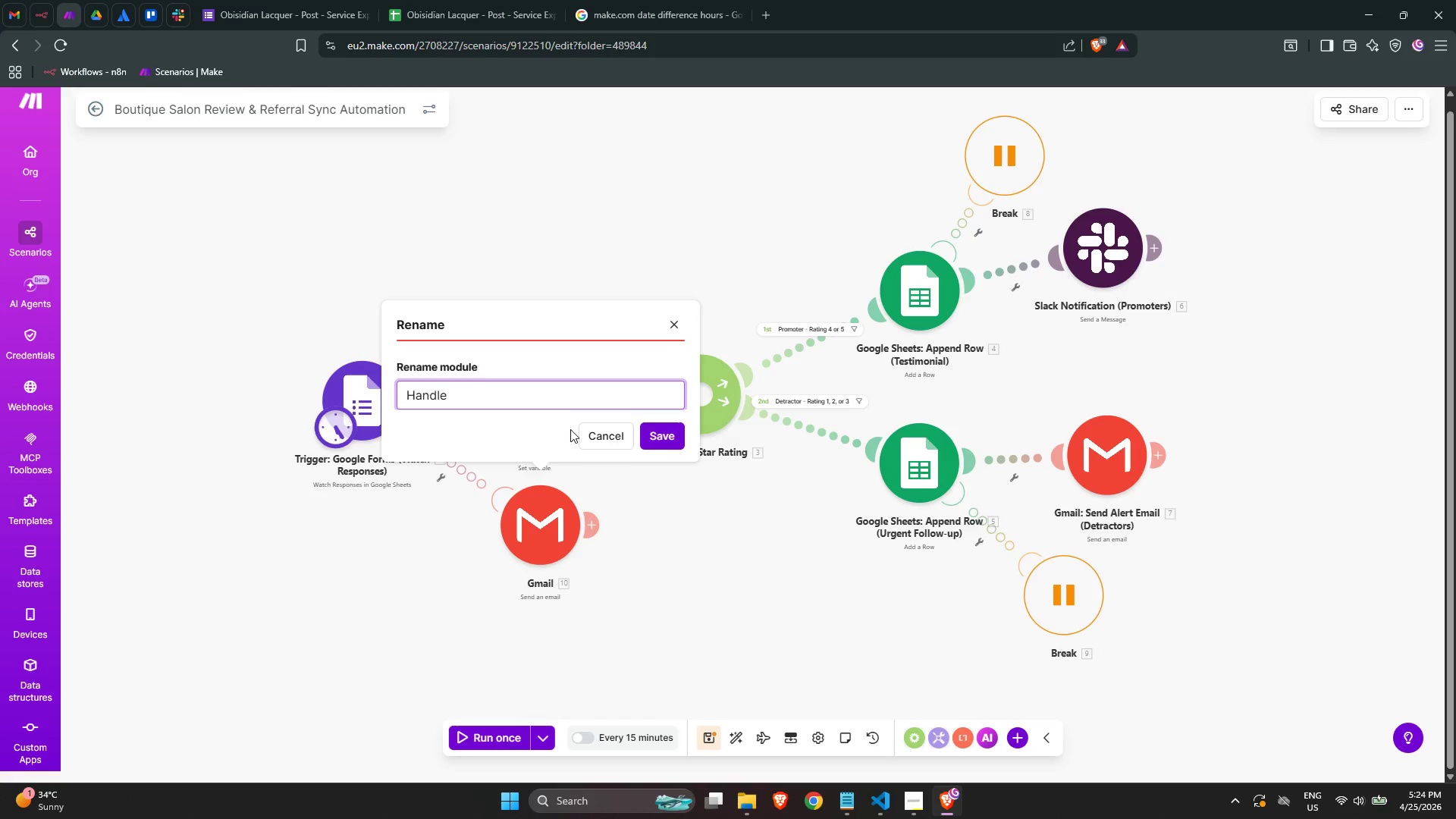 
type(Form Submission Error)
 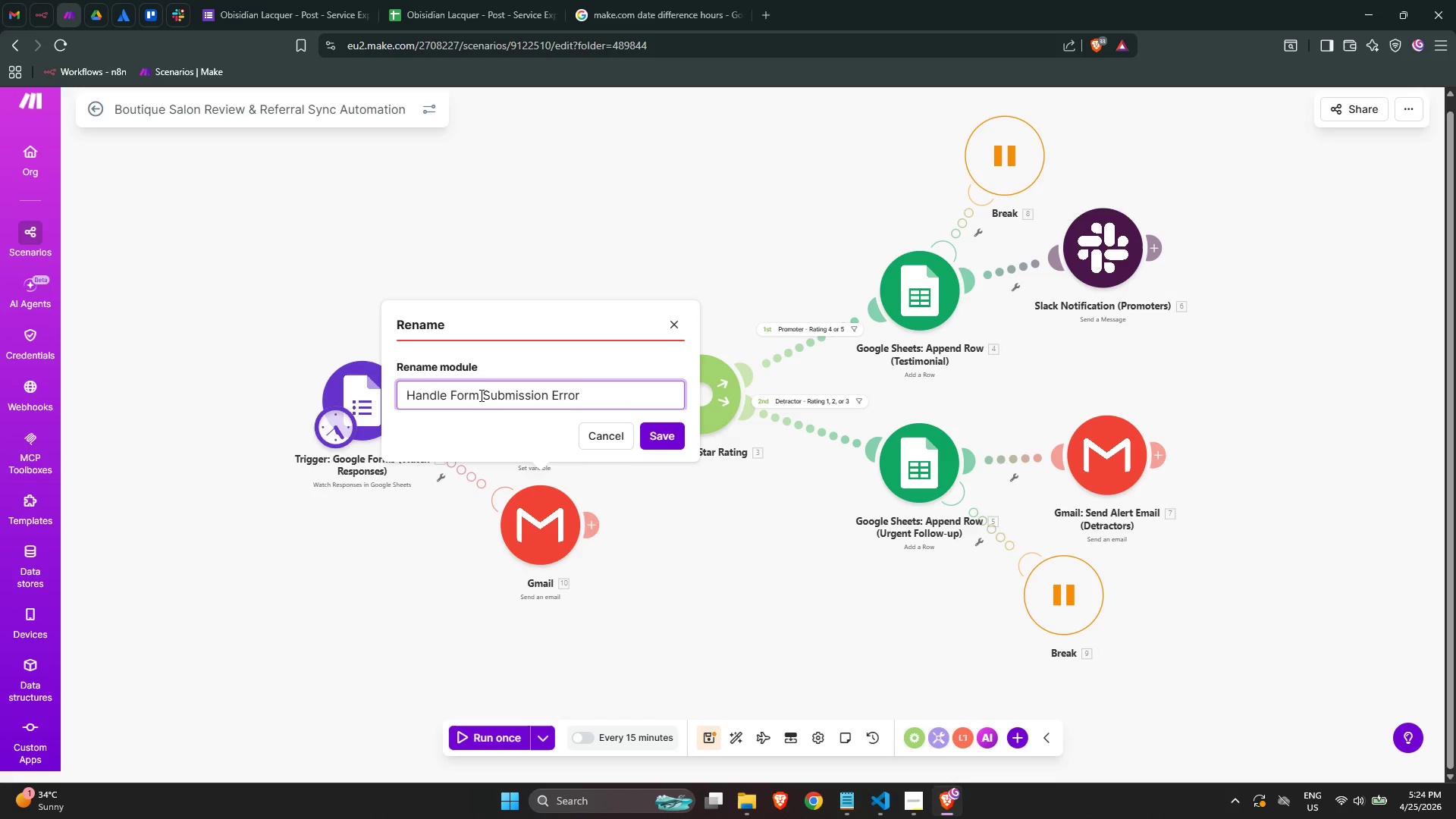 
left_click_drag(start_coordinate=[482, 396], to_coordinate=[321, 395])
 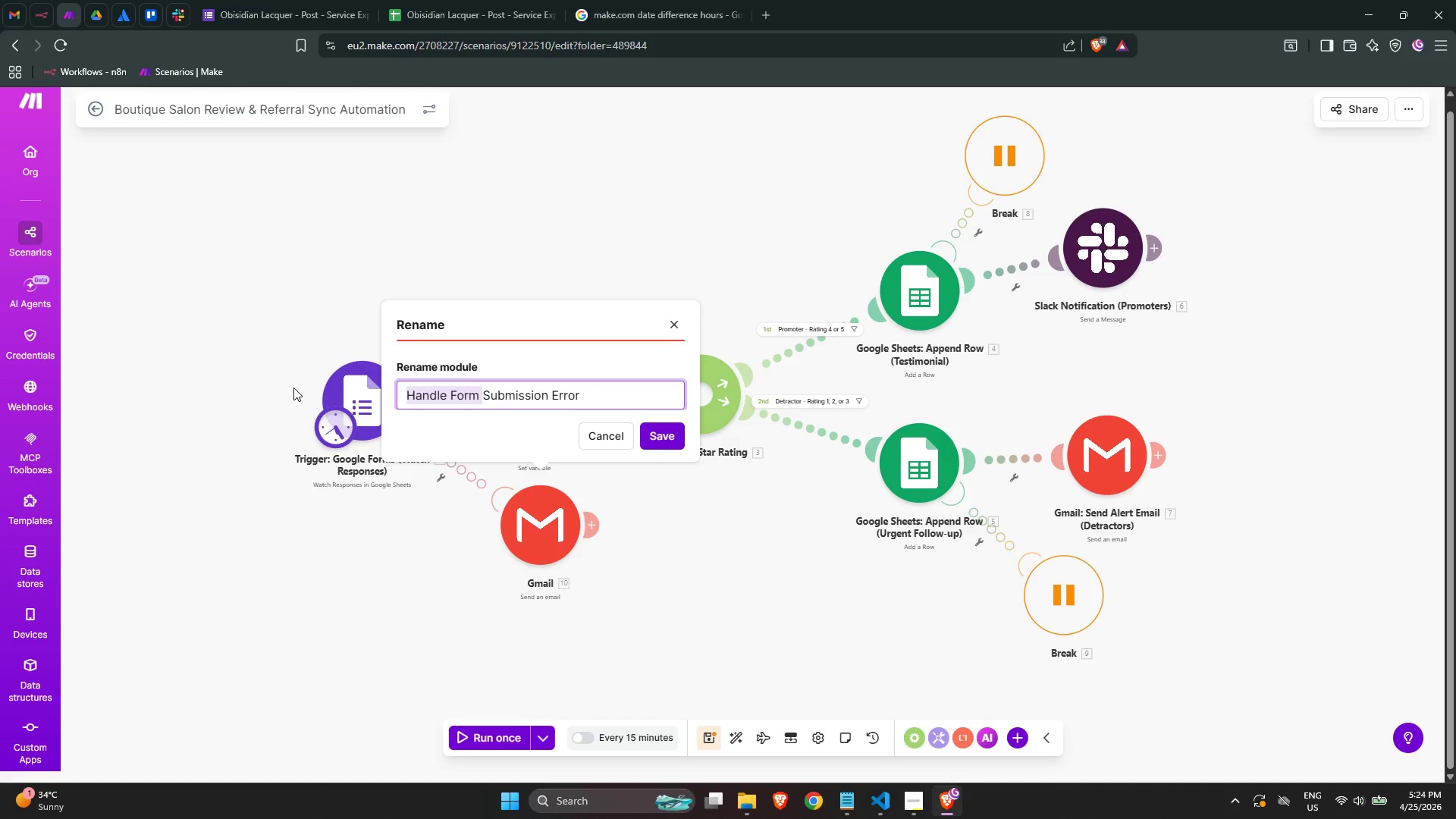 
type(Alert Admin on )
 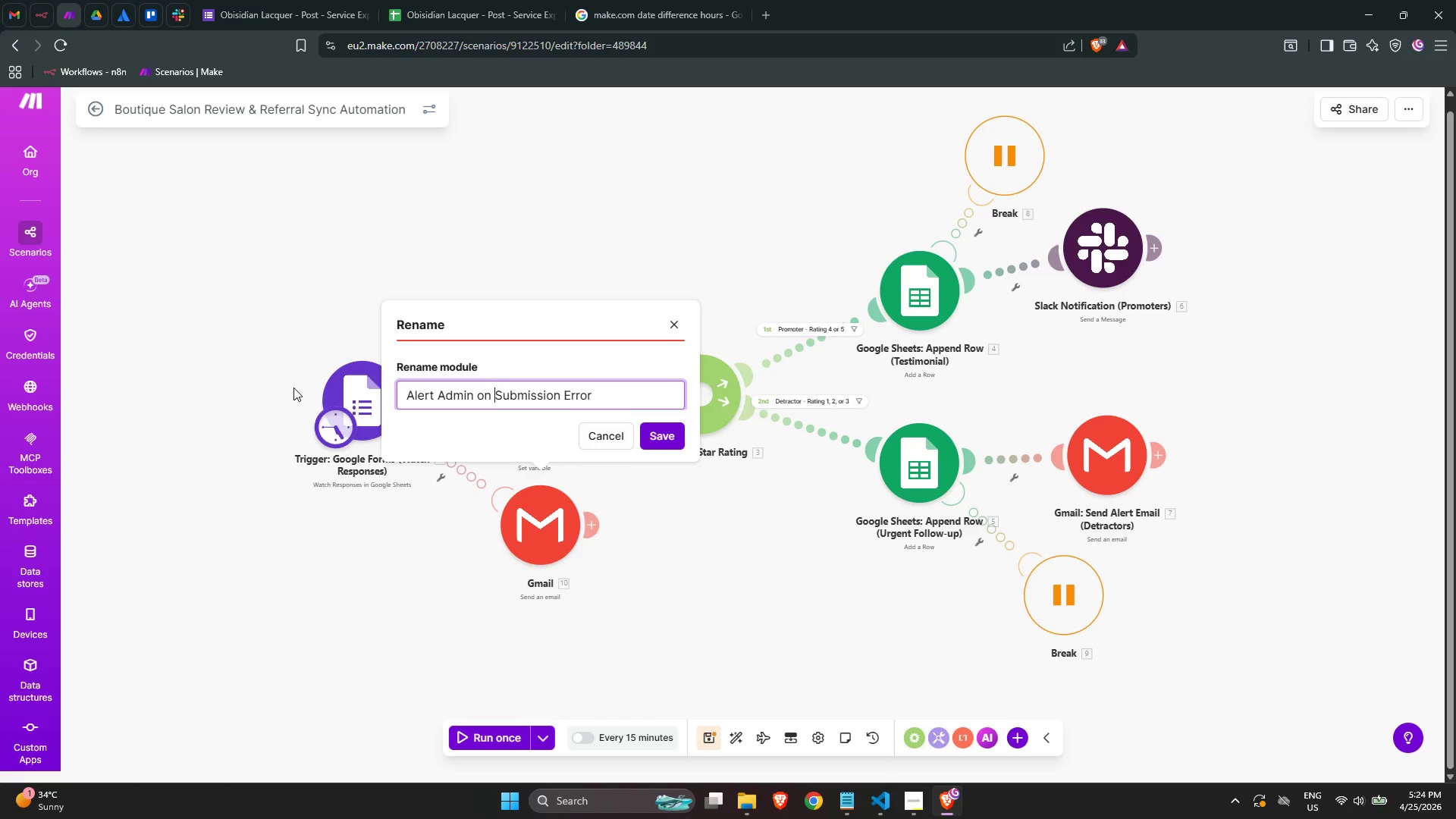 
key(Control+Shift+ArrowRight)
 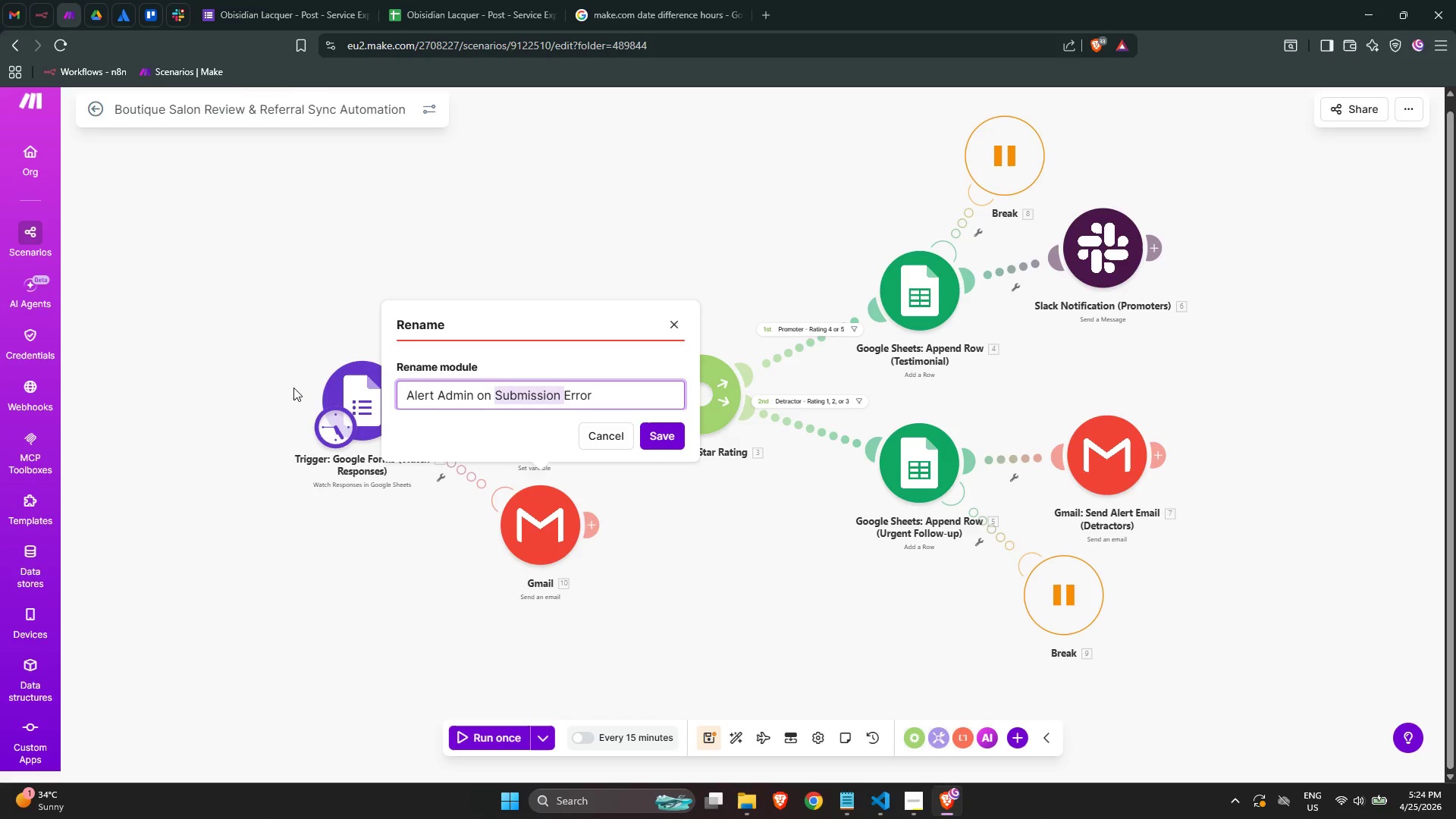 
key(Control+Shift+ControlLeft)
 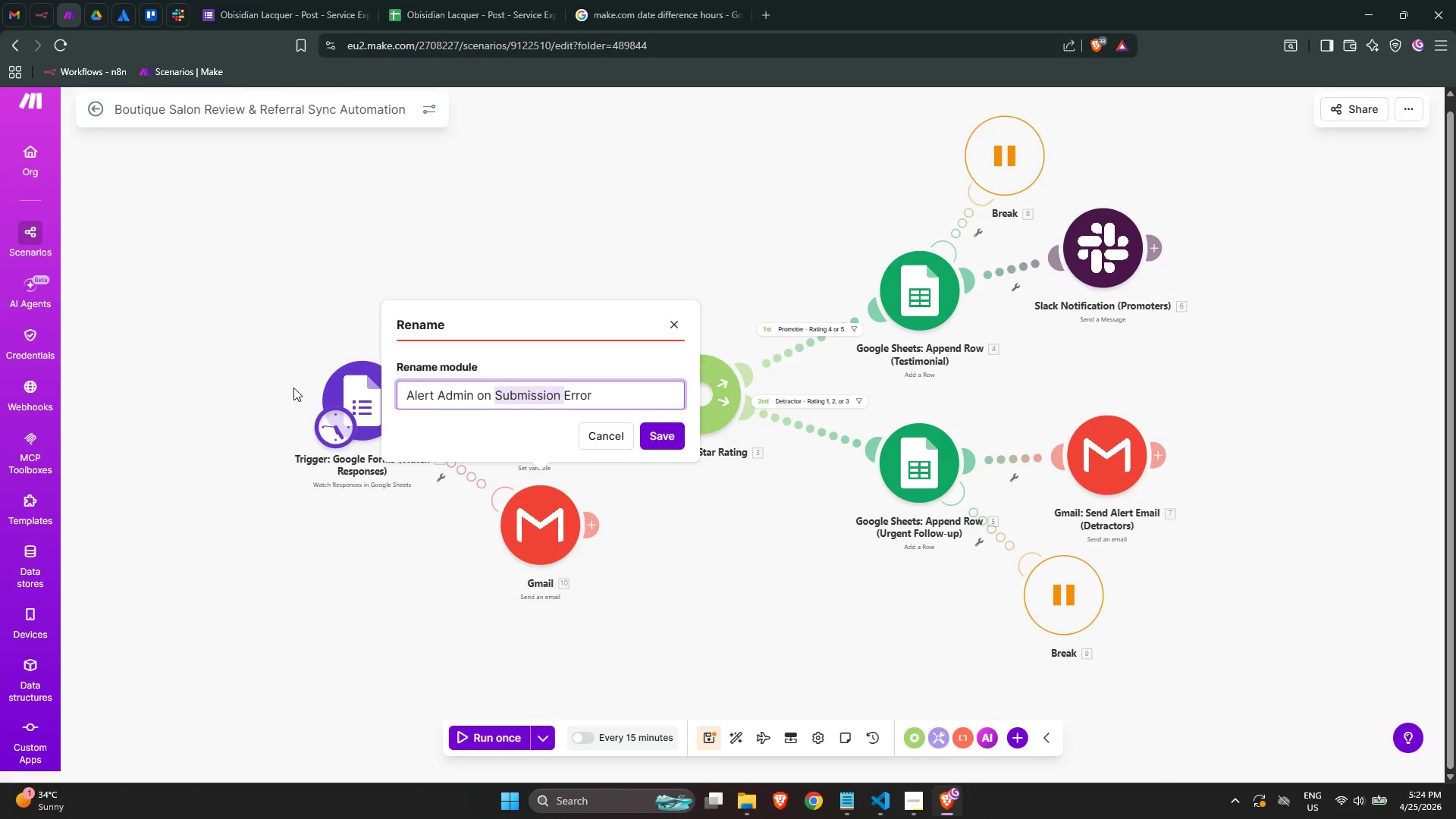 
key(ArrowRight)
 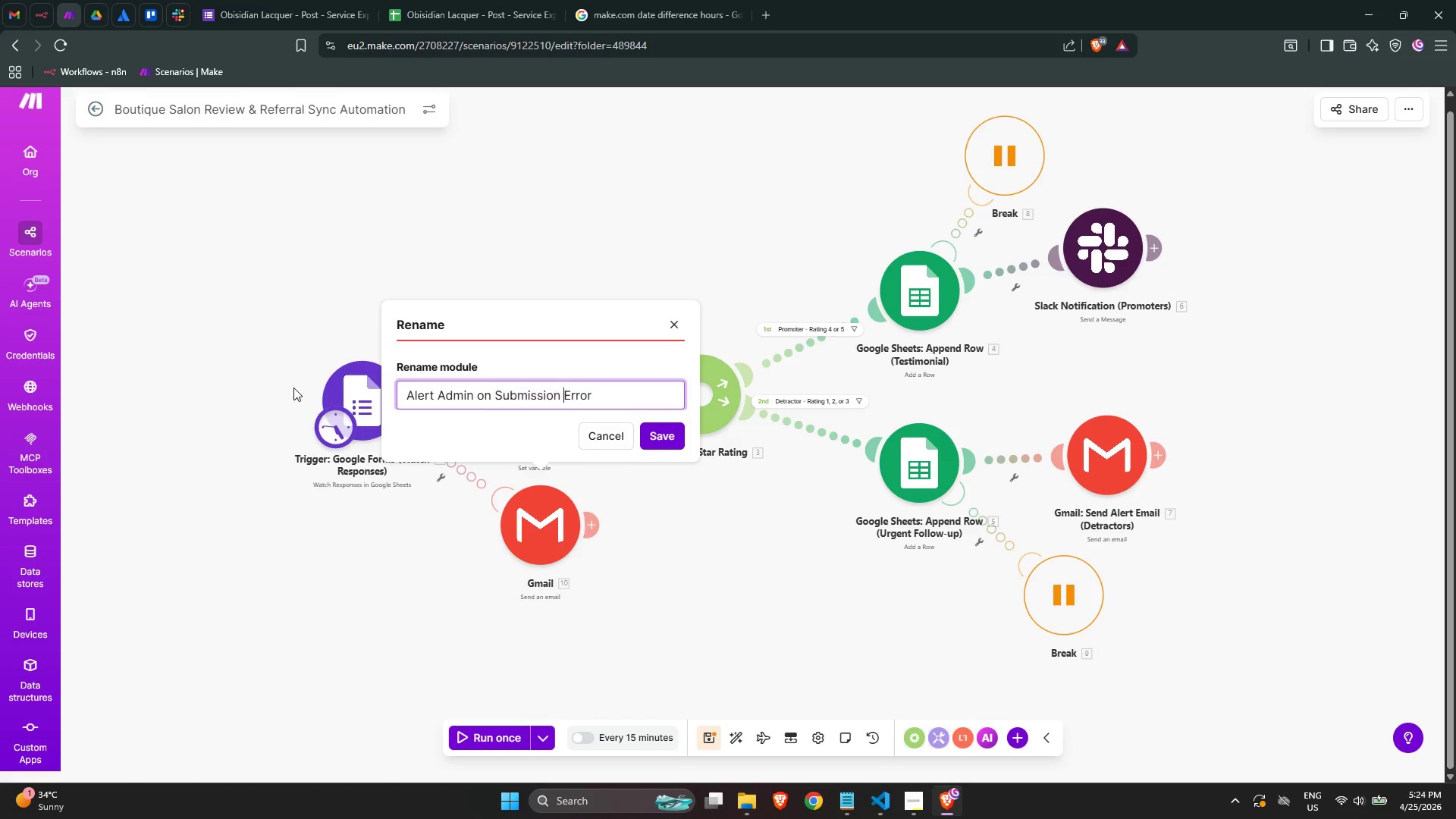 
key(ArrowRight)
 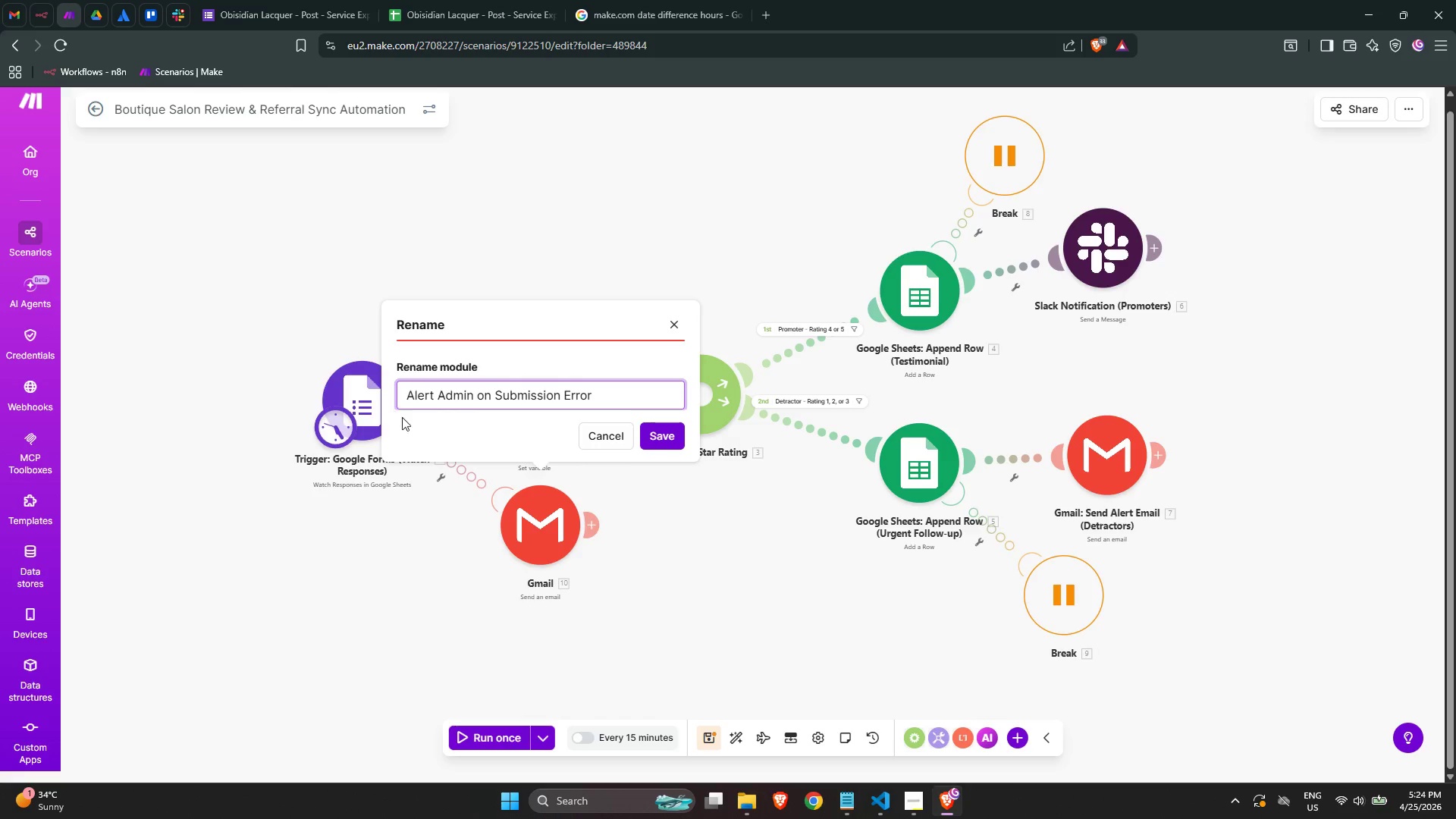 
left_click([652, 434])
 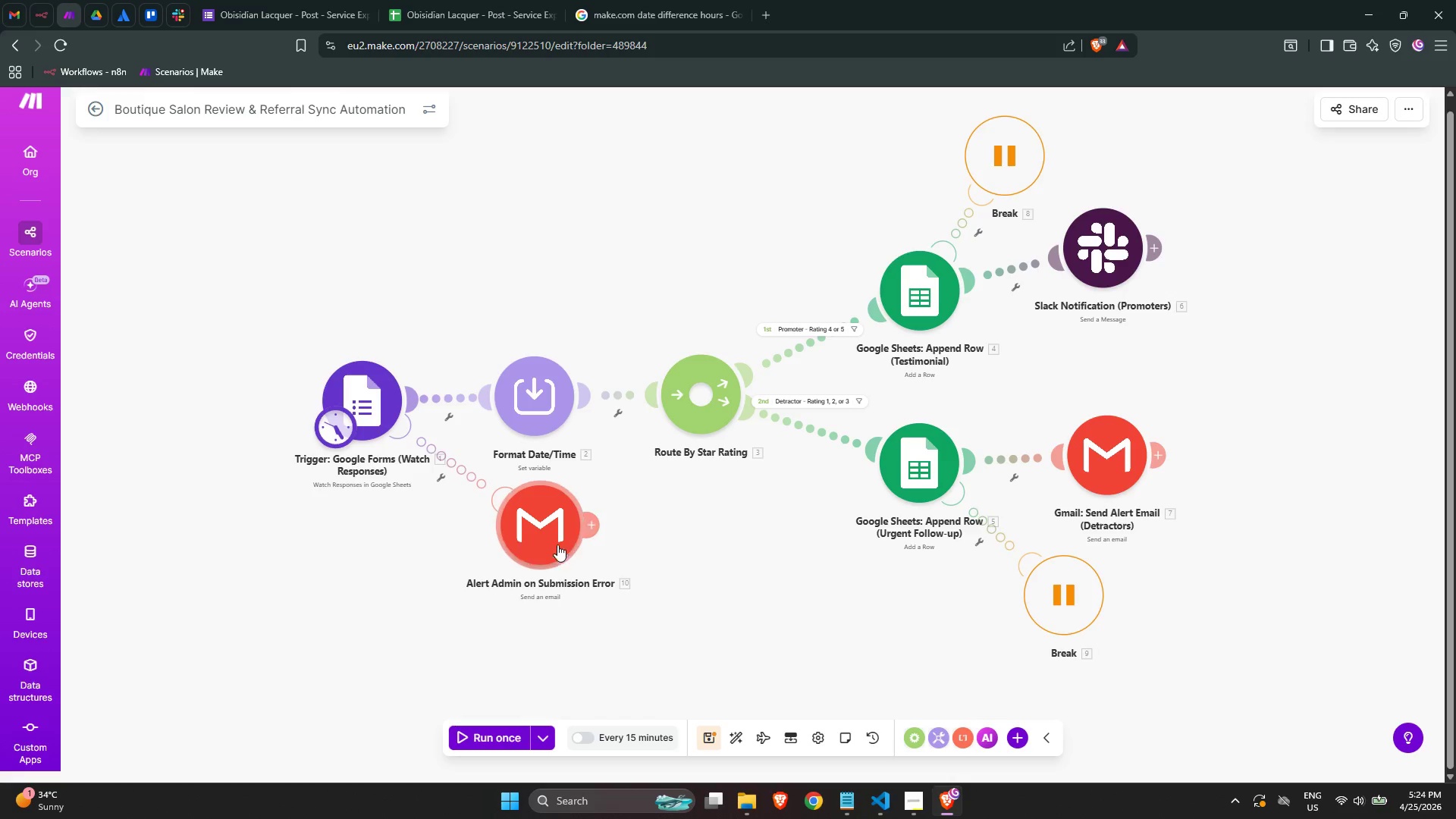 
double_click([557, 541])
 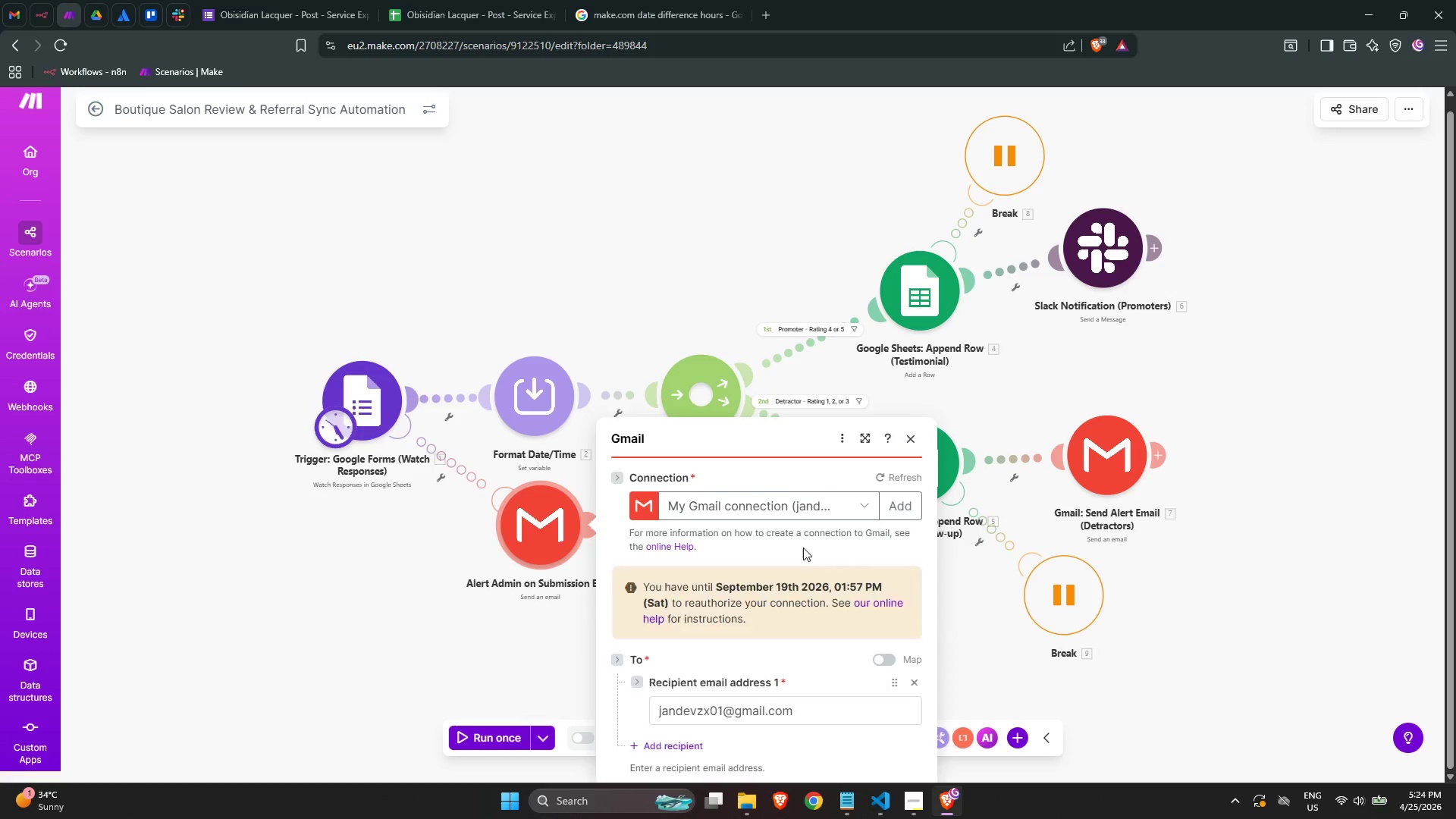 
left_click([546, 643])
 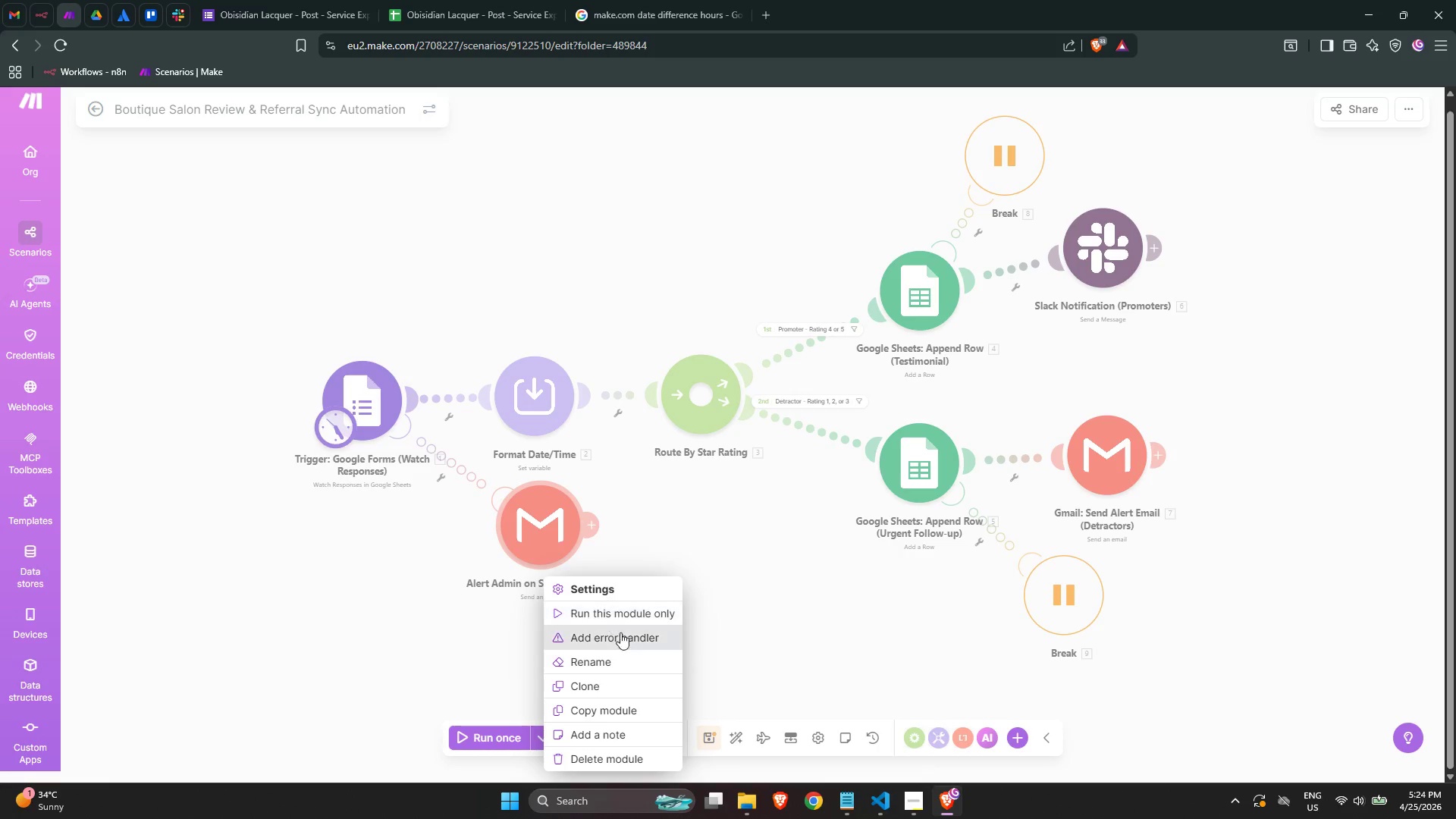 
left_click([623, 656])
 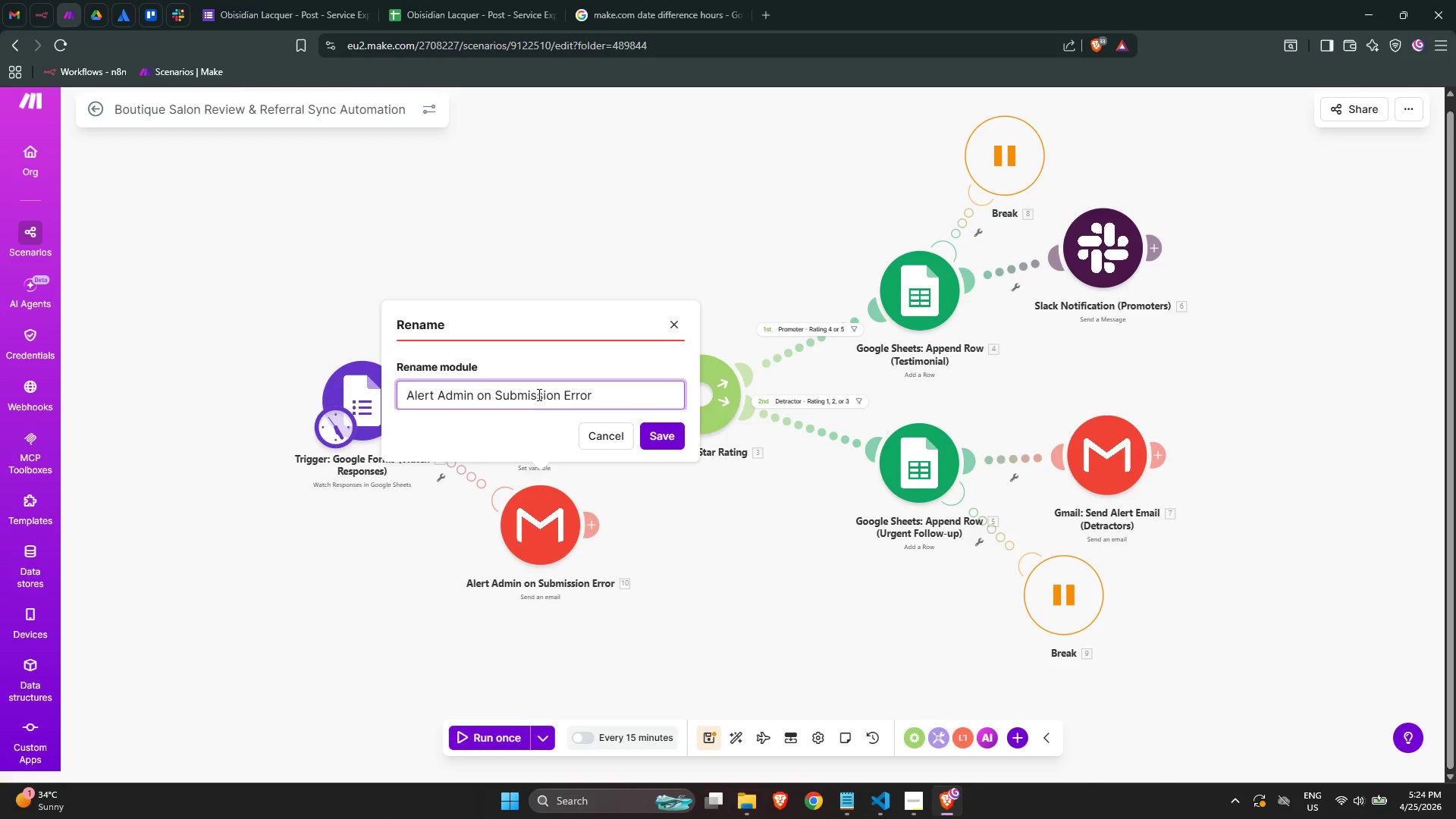 
double_click([538, 394])
 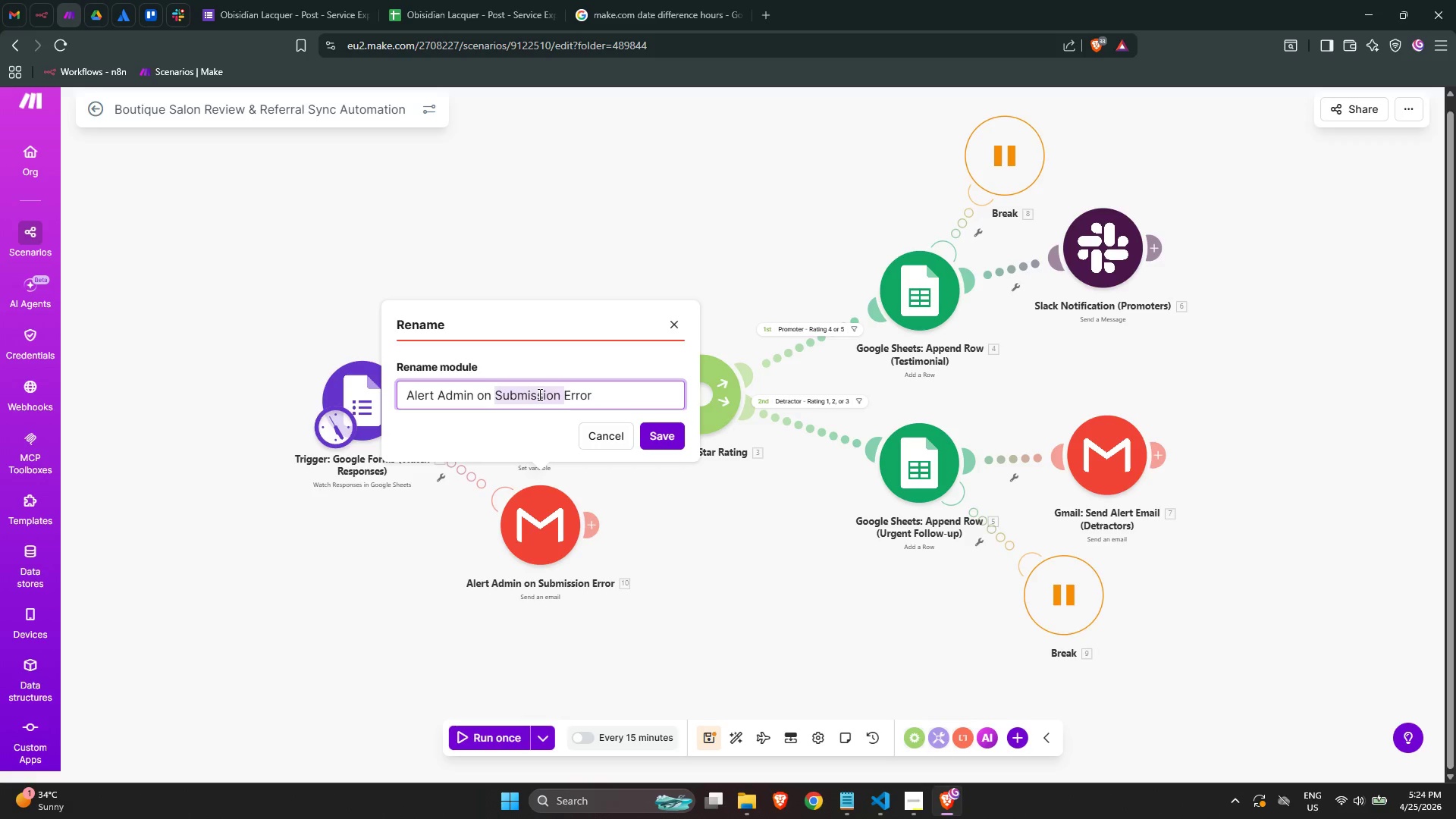 
type(Form )
 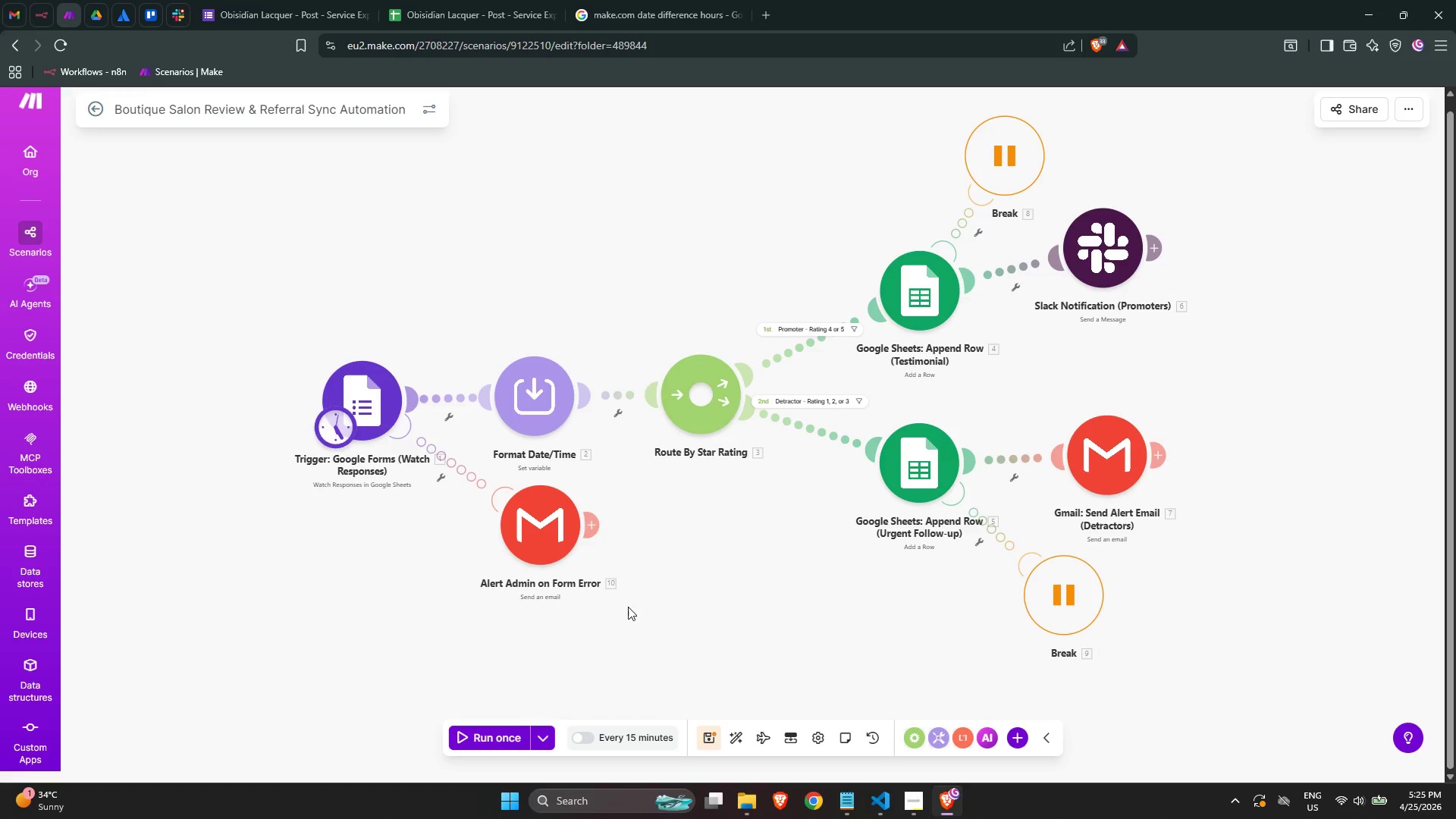 
wait(7.06)
 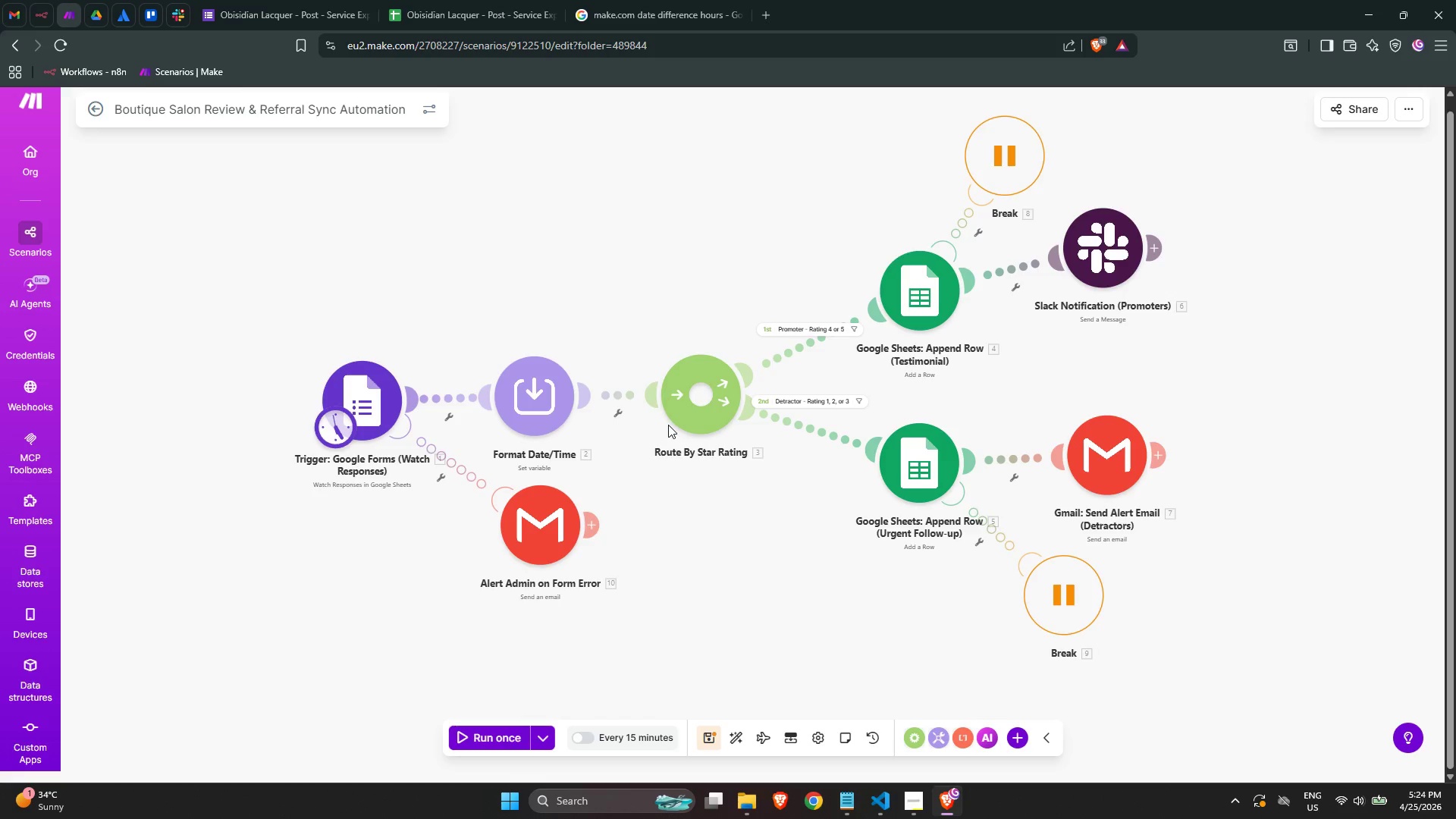 
left_click([708, 742])
 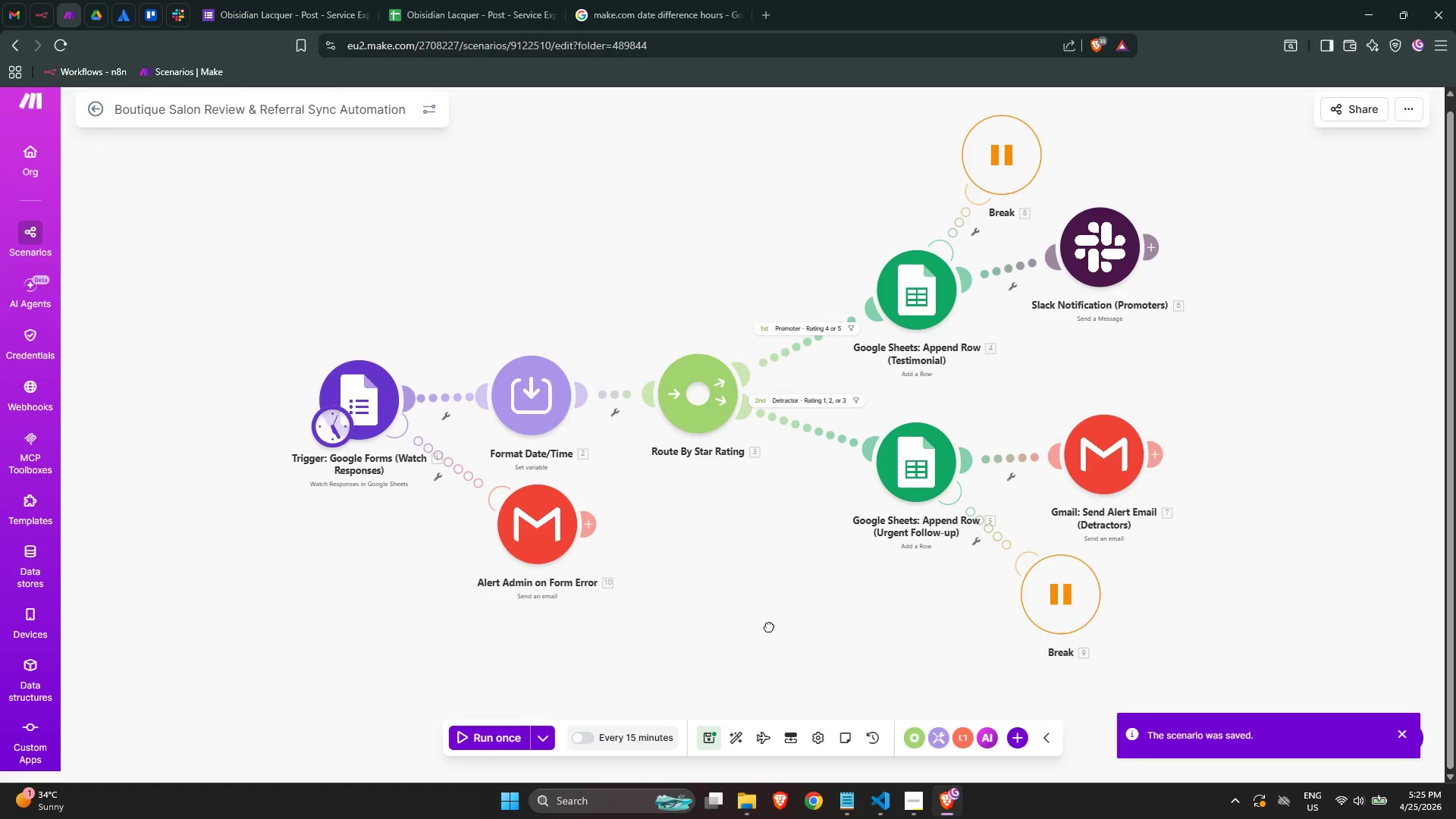 
scroll: coordinate [747, 629], scroll_direction: up, amount: 1.0
 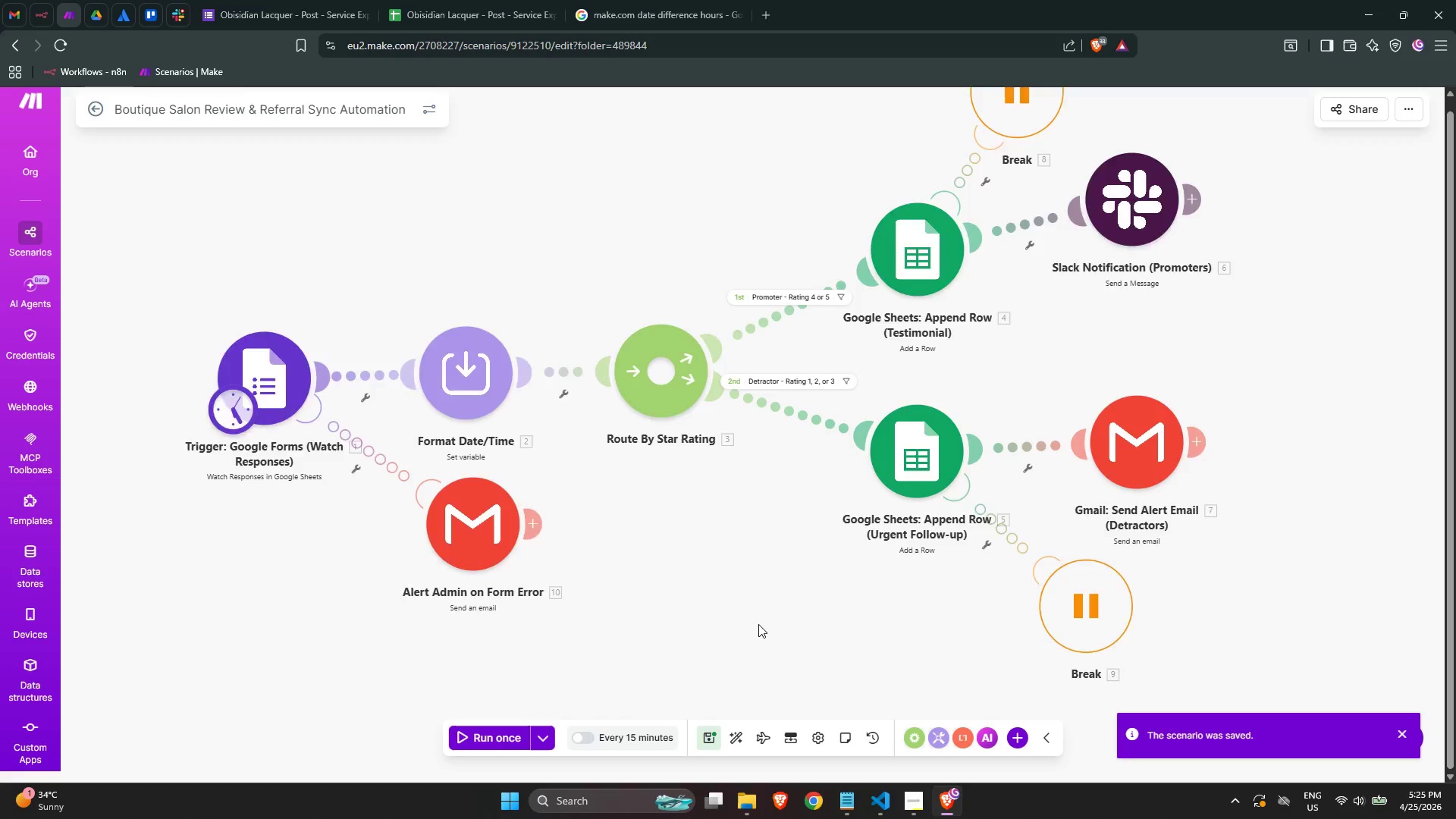 
scroll: coordinate [758, 624], scroll_direction: down, amount: 1.0
 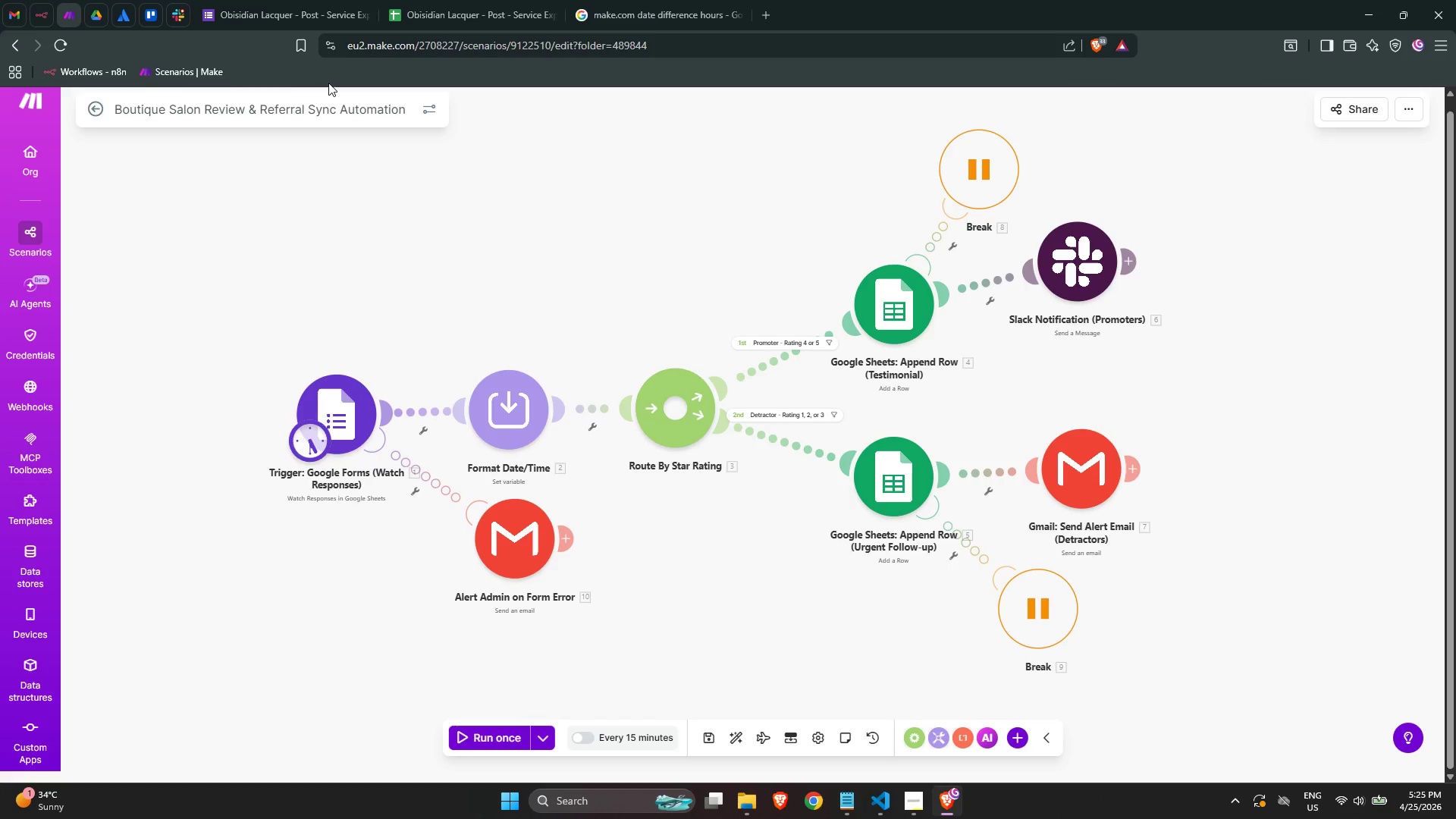 
wait(29.54)
 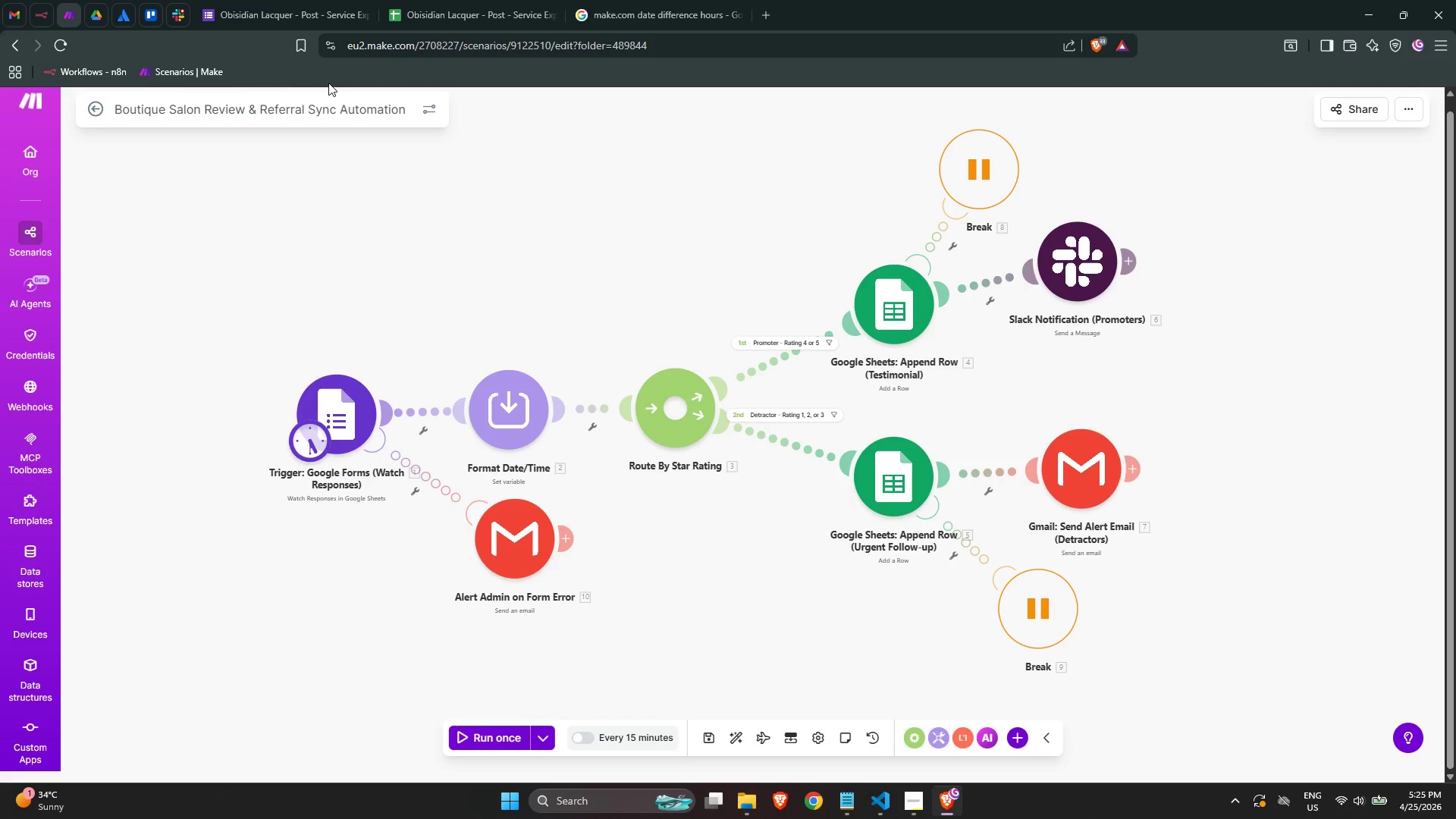 
left_click([238, 0])
 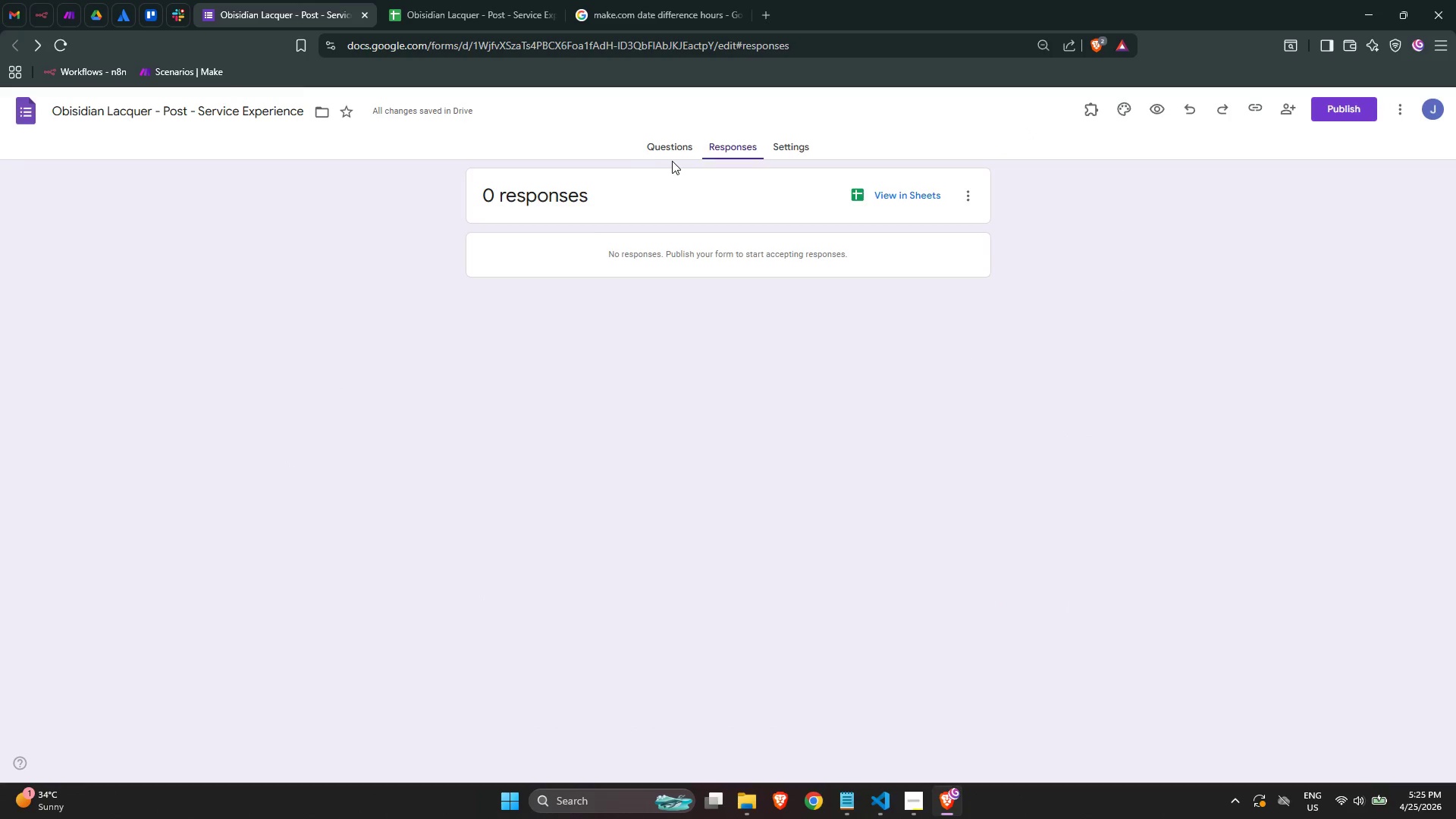 
left_click([670, 150])
 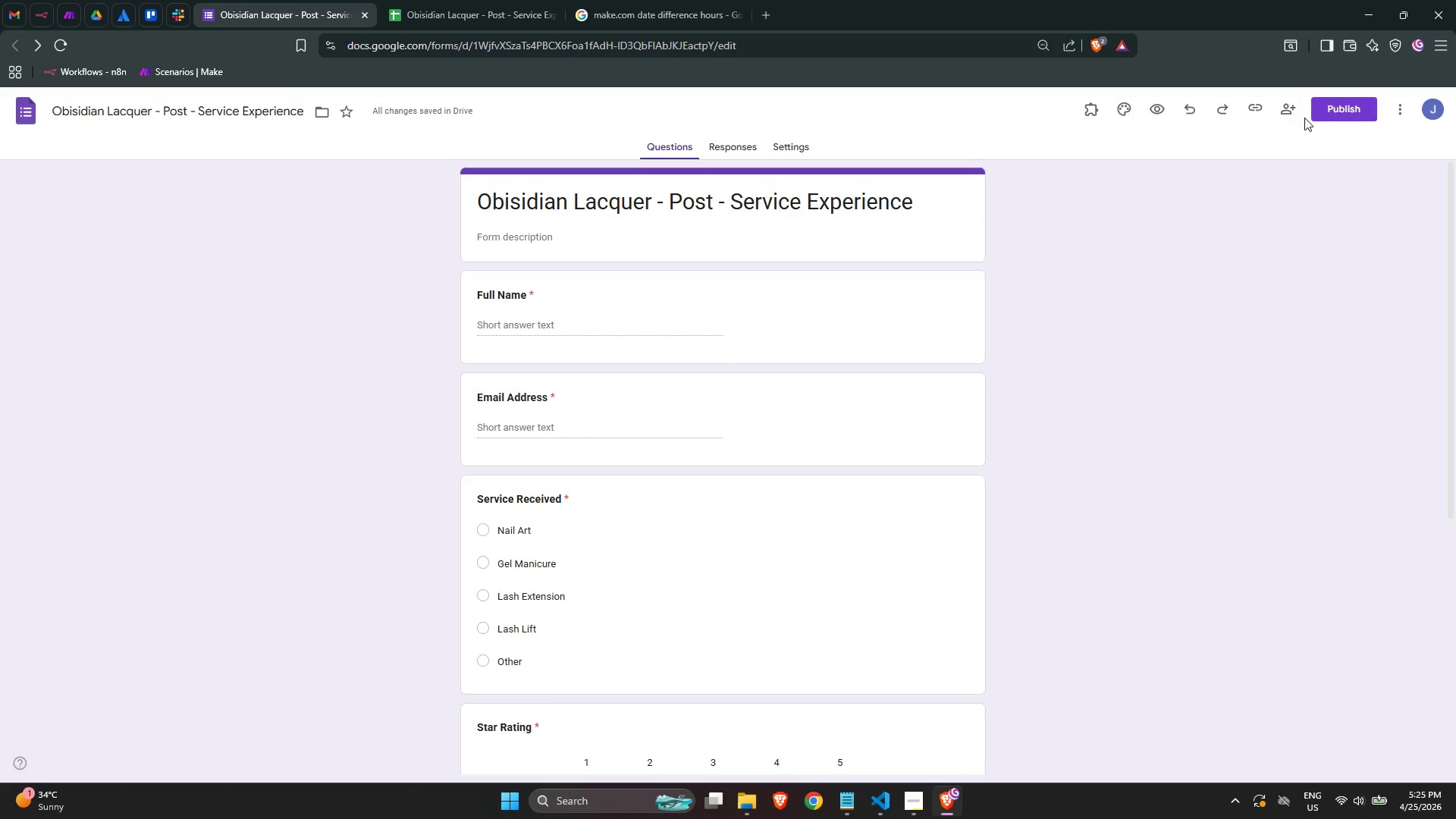 
left_click([1326, 112])
 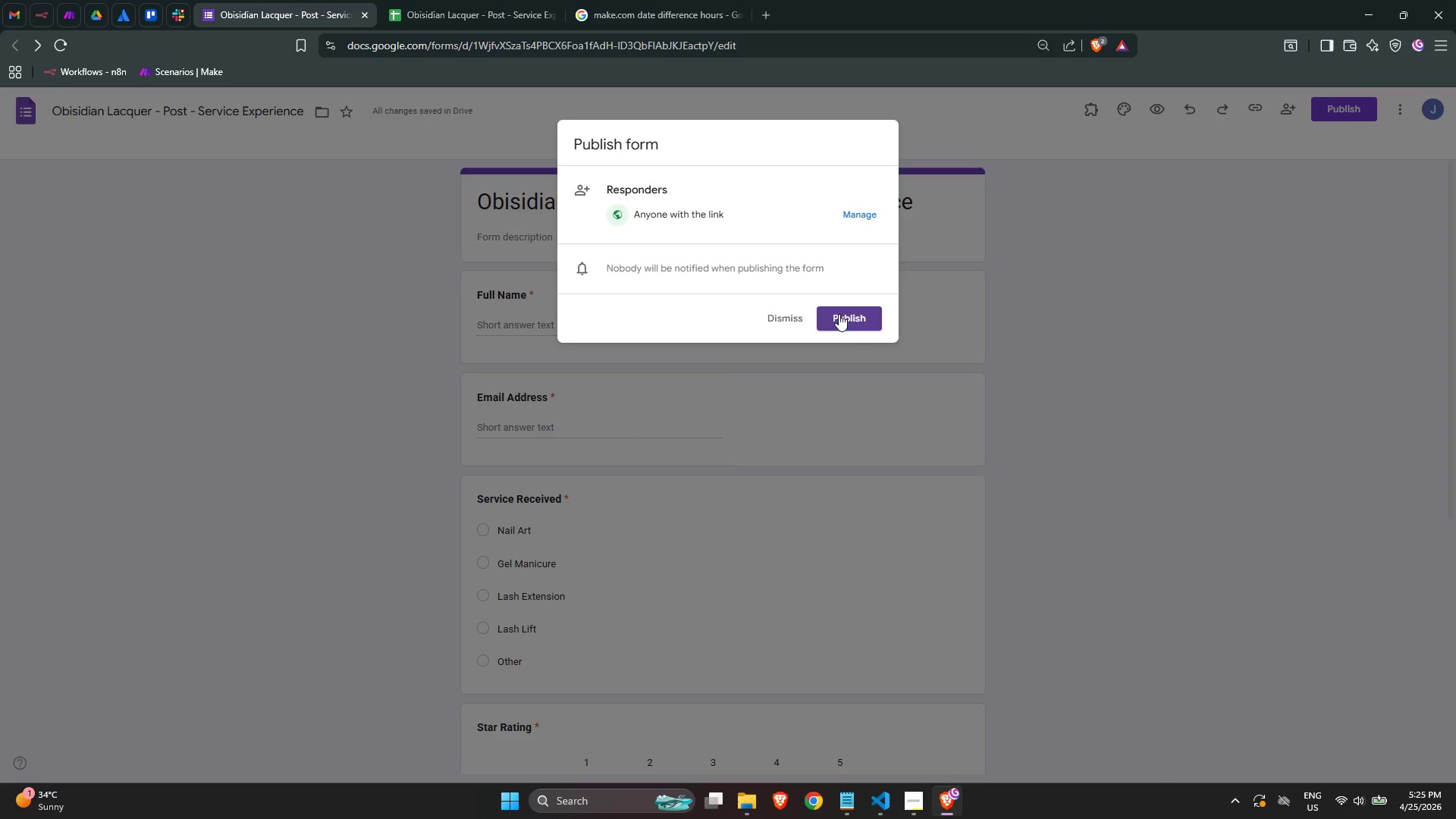 
left_click([844, 315])
 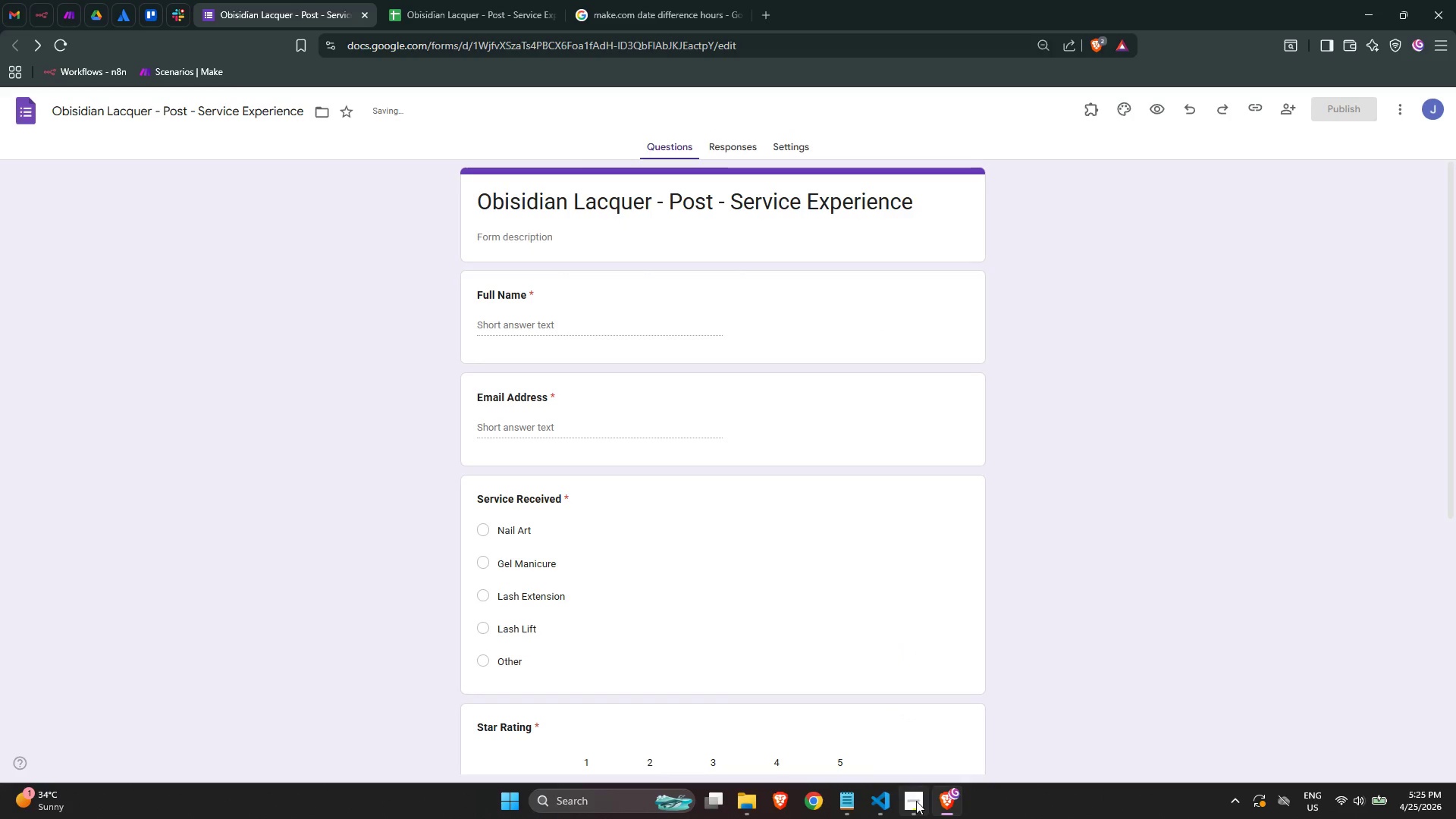 
left_click([916, 801])